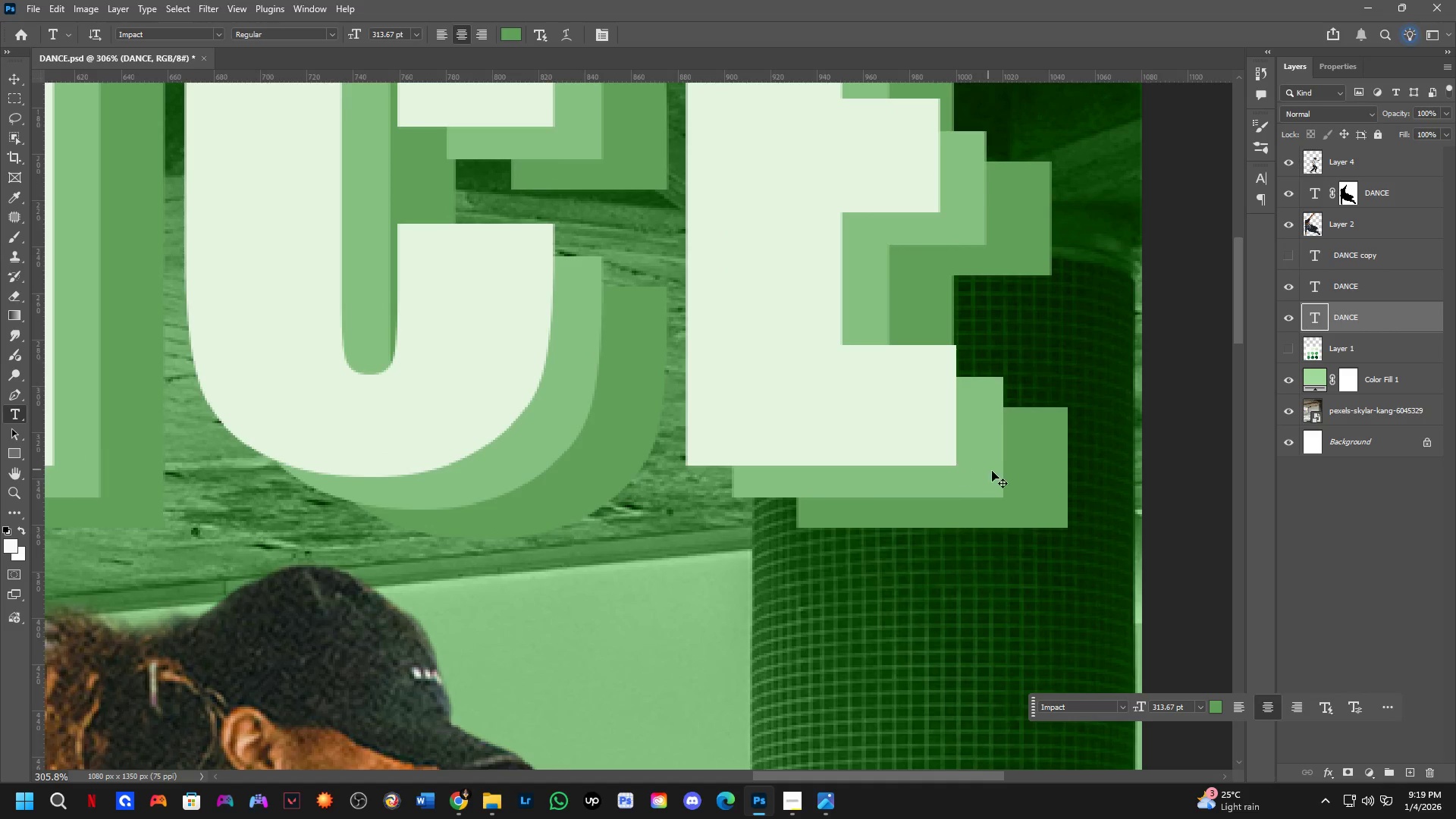 
hold_key(key=ControlLeft, duration=0.39)
 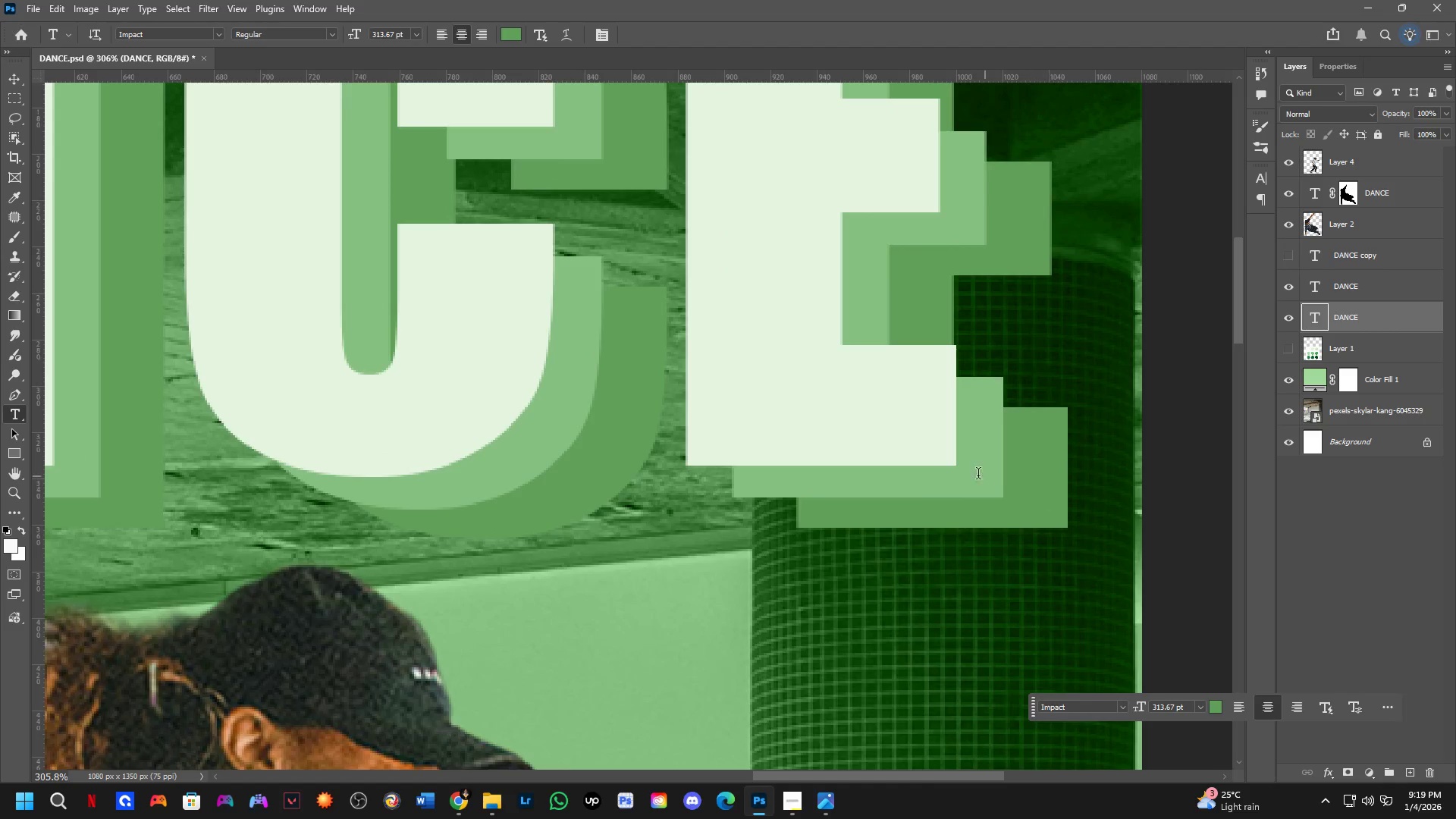 
hold_key(key=ControlLeft, duration=1.5)
left_click_drag(start_coordinate=[995, 471], to_coordinate=[1013, 472])
 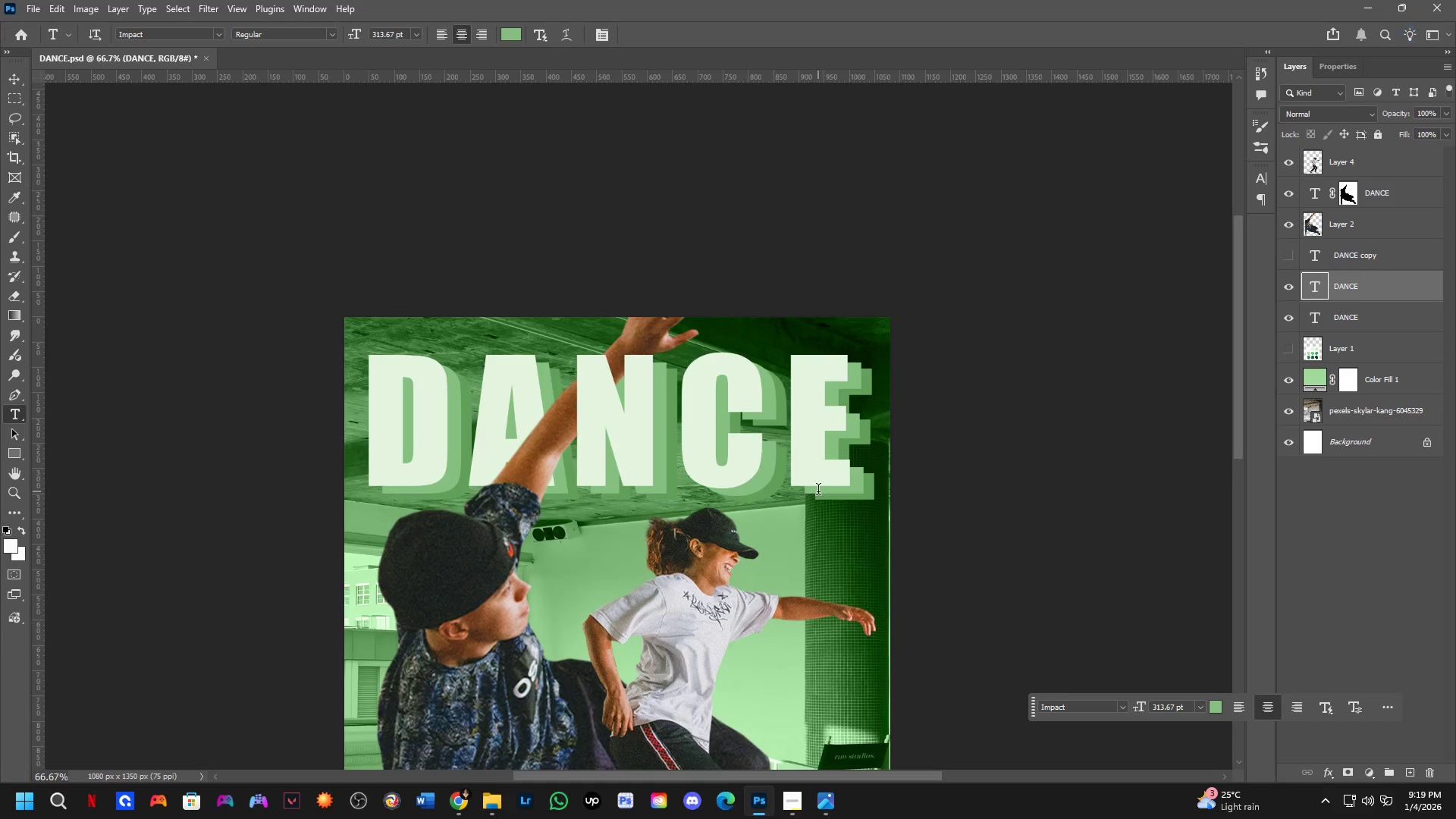 
hold_key(key=ControlLeft, duration=1.53)
 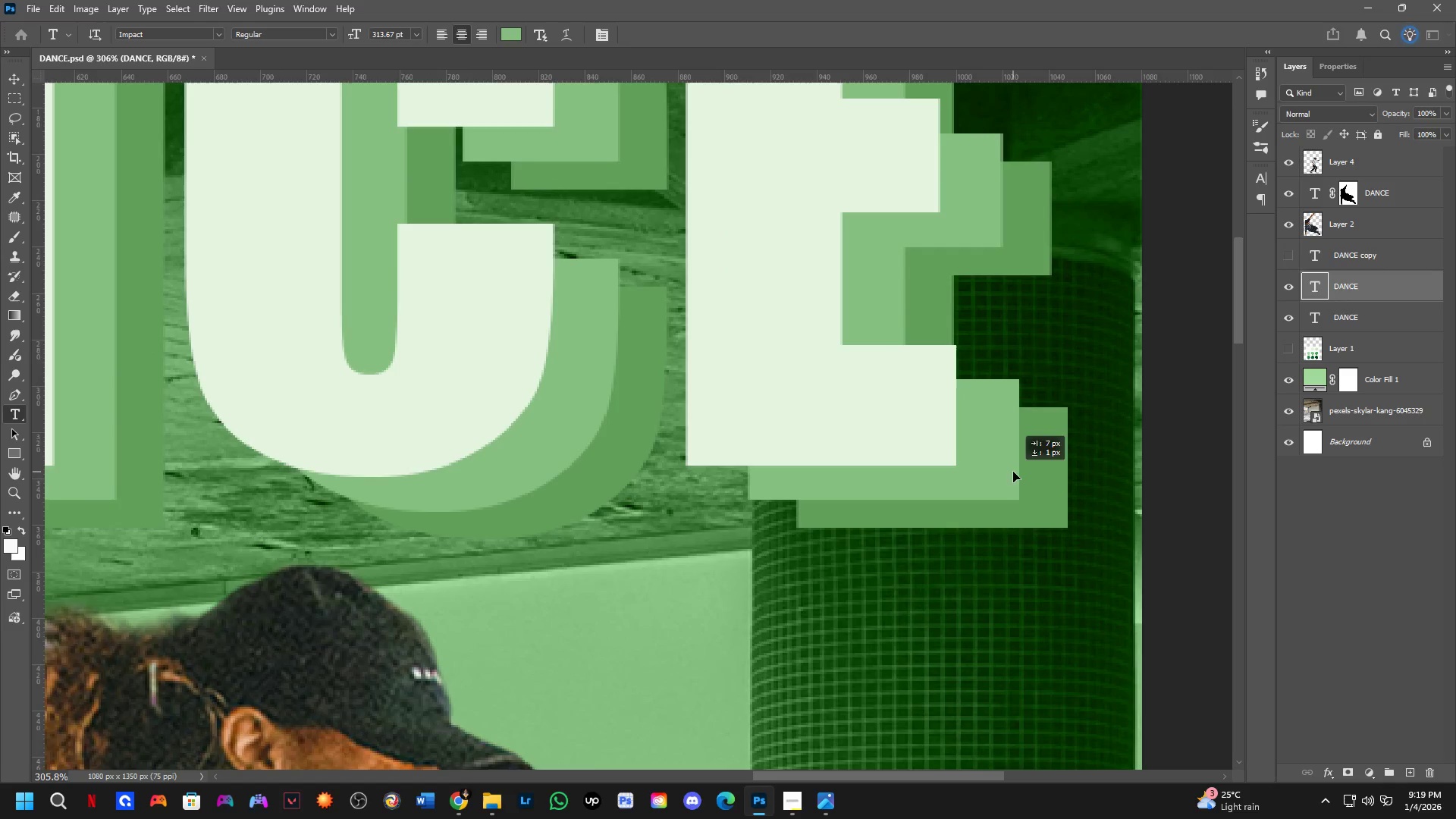 
key(Control+ControlLeft)
 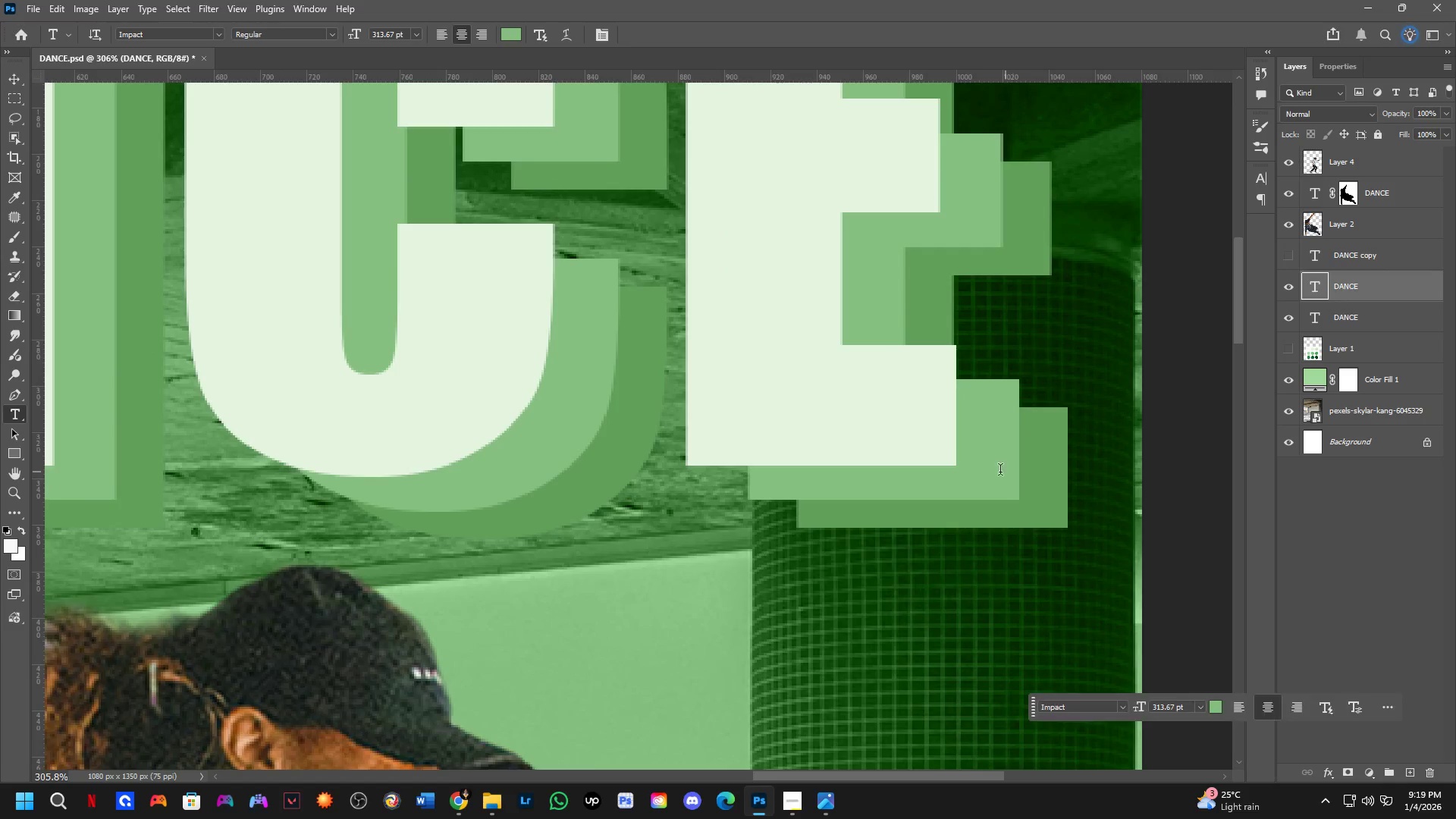 
key(Shift+ShiftLeft)
 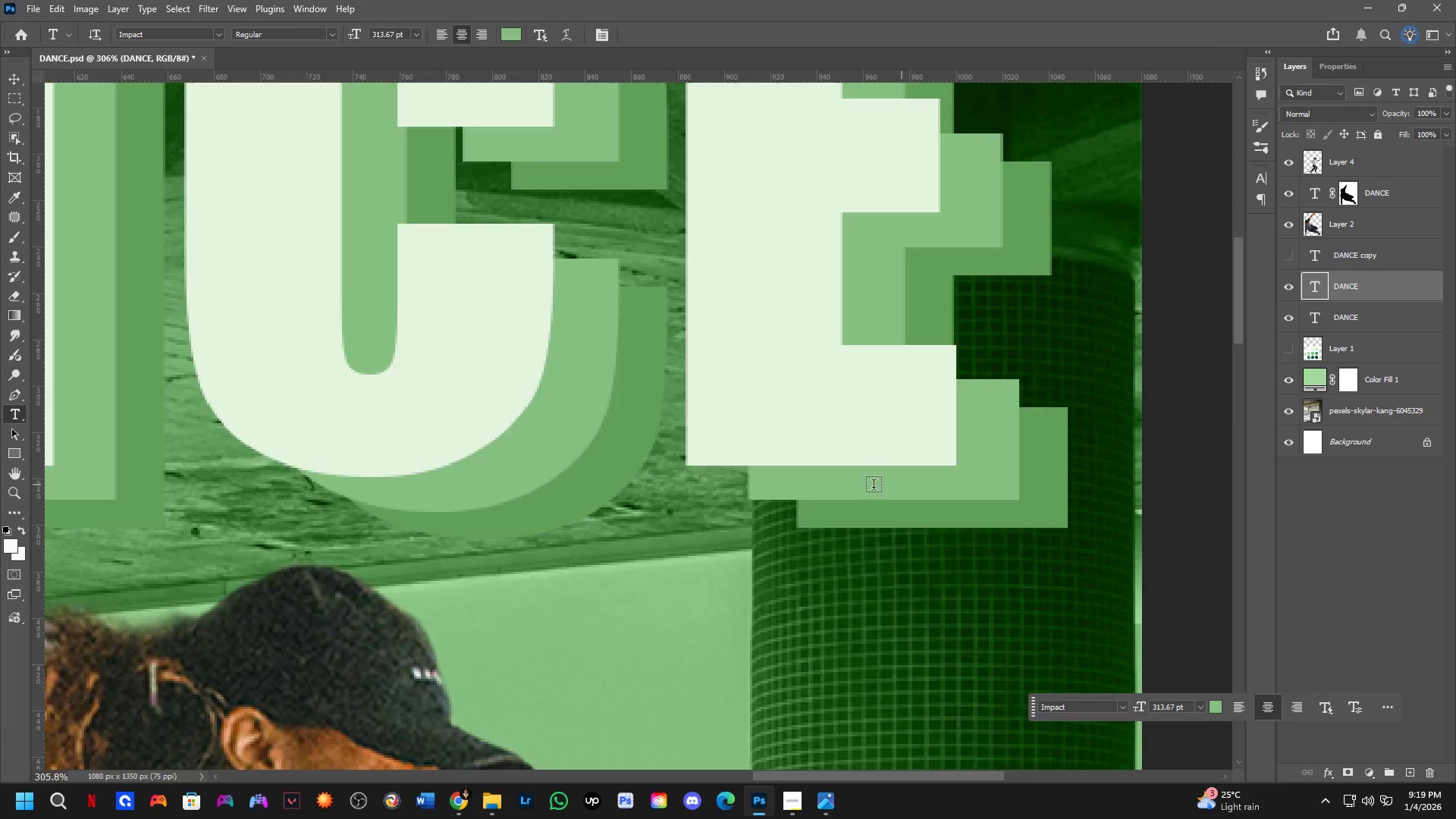 
hold_key(key=Space, duration=0.55)
 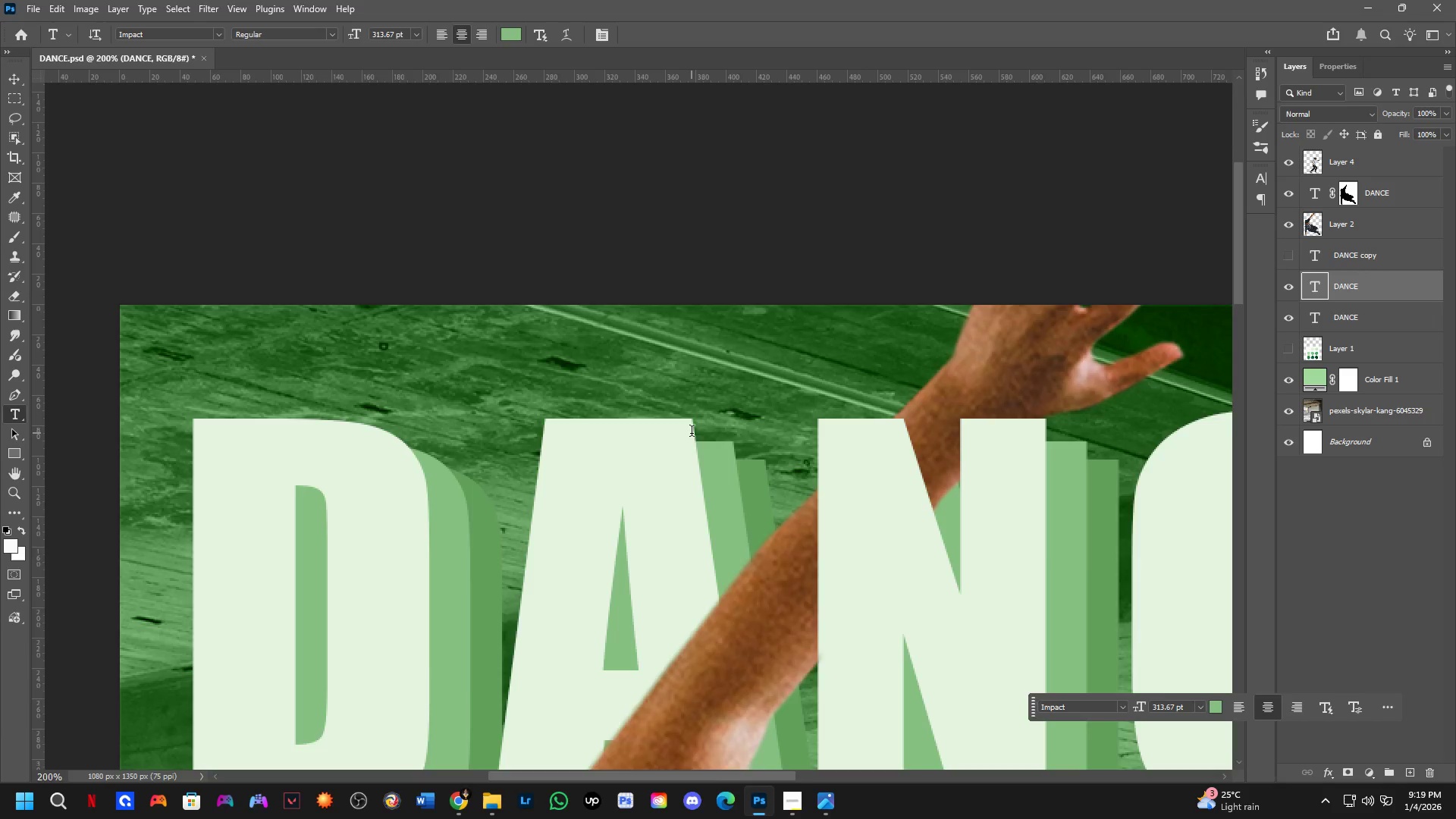 
left_click_drag(start_coordinate=[713, 494], to_coordinate=[754, 479])
 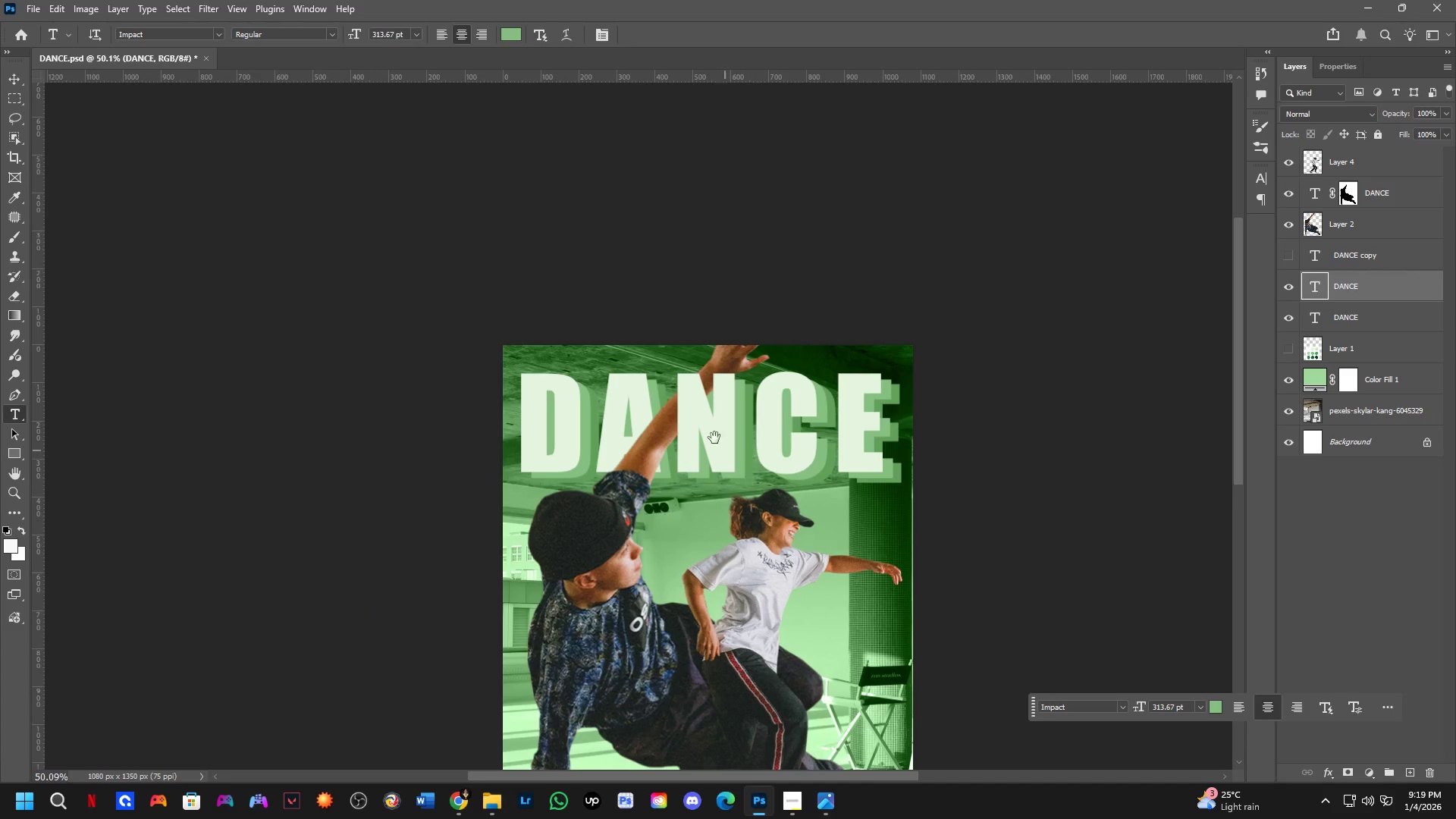 
scroll: coordinate [818, 491], scroll_direction: down, amount: 7.0
 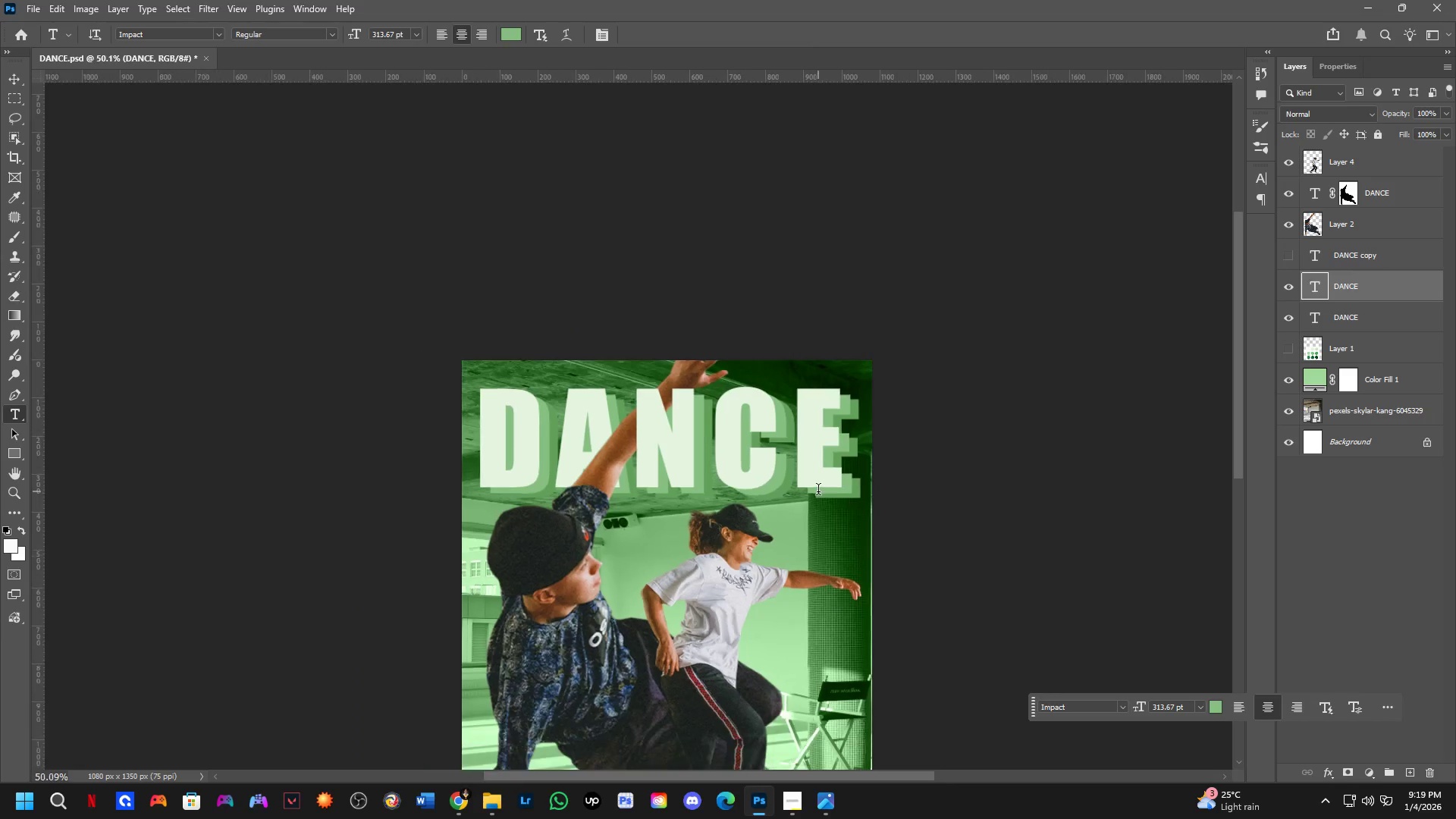 
hold_key(key=Space, duration=1.59)
 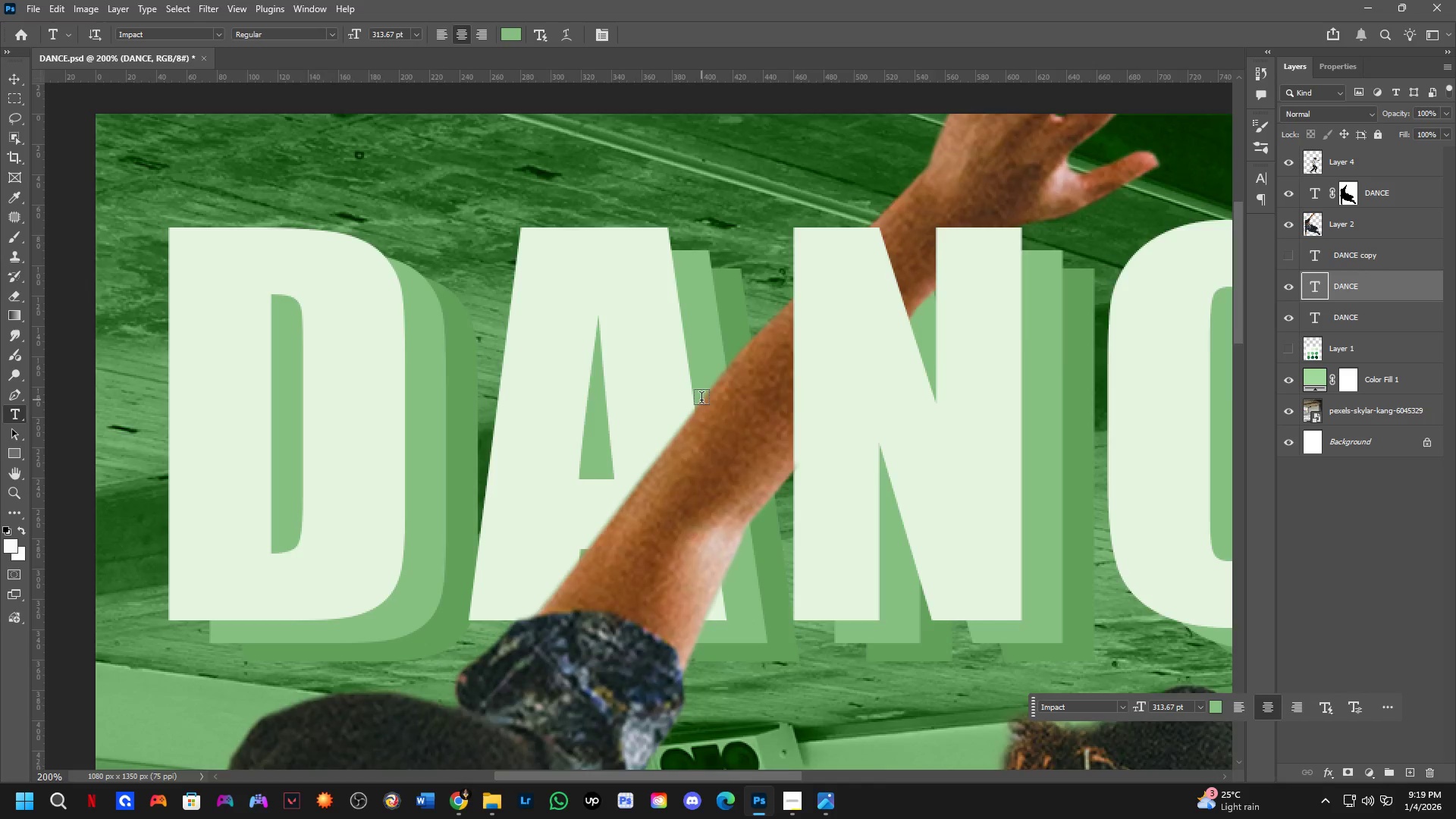 
key(Shift+ShiftLeft)
 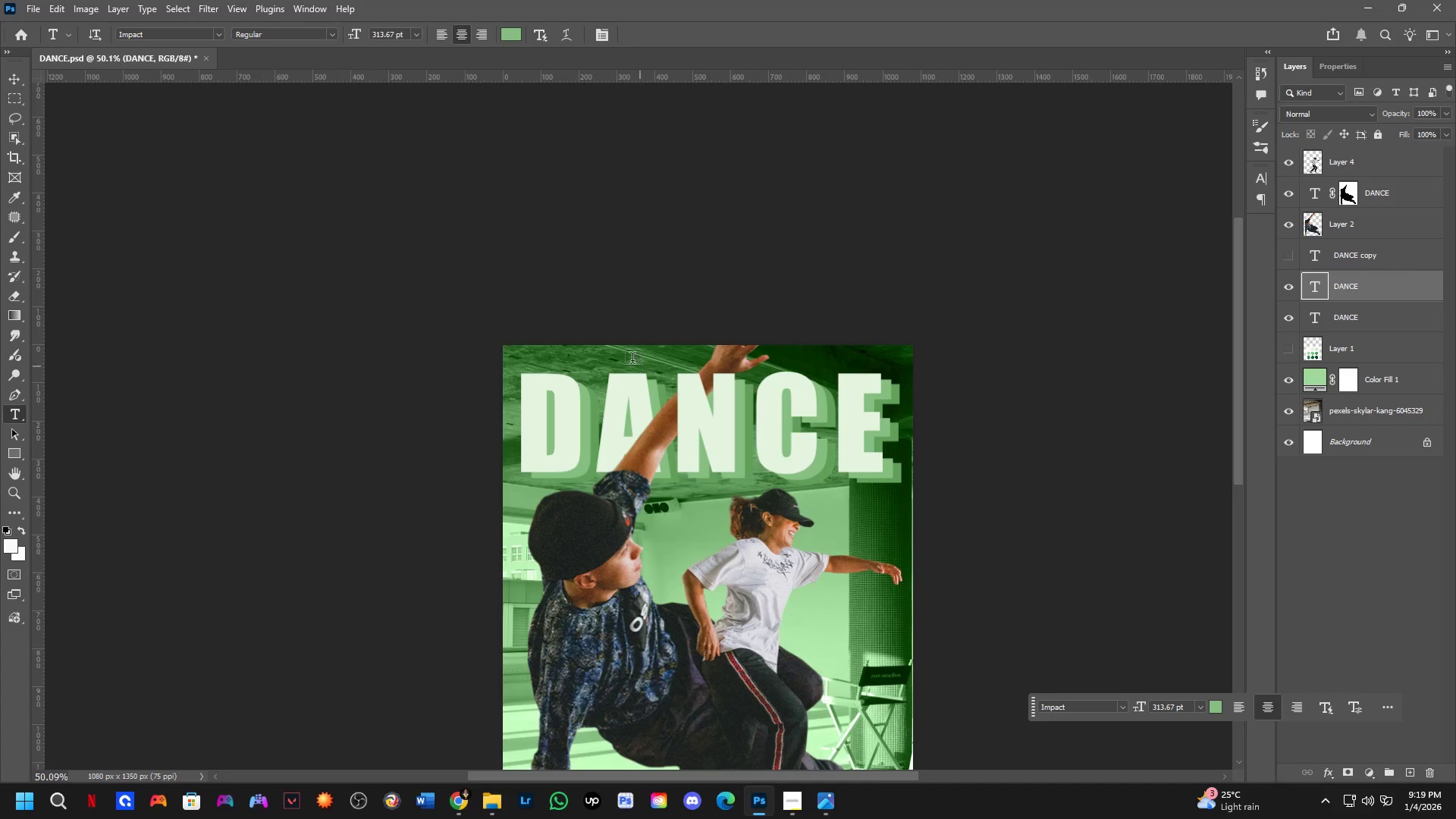 
key(Shift+ShiftLeft)
 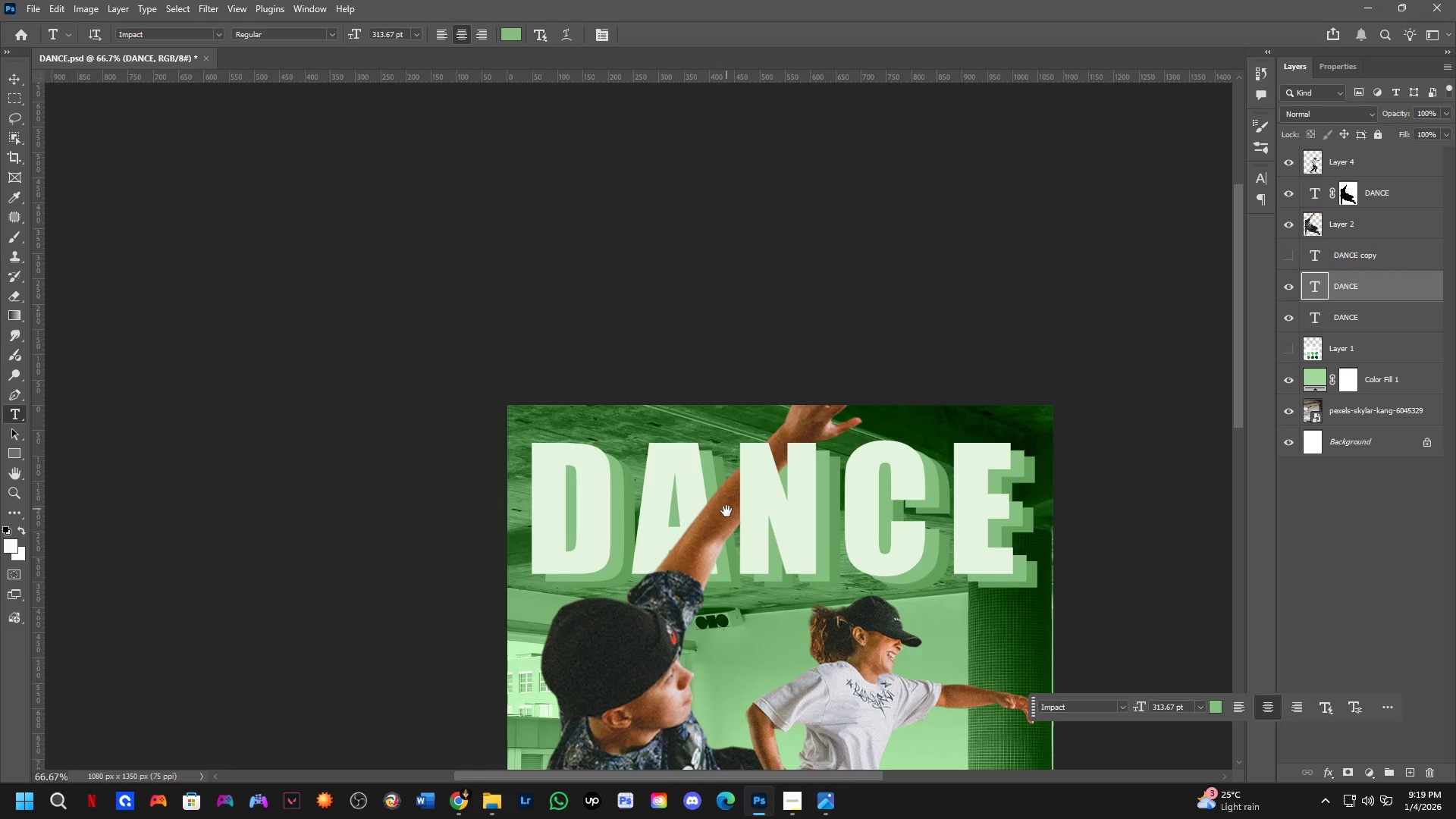 
left_click_drag(start_coordinate=[726, 511], to_coordinate=[719, 410])
 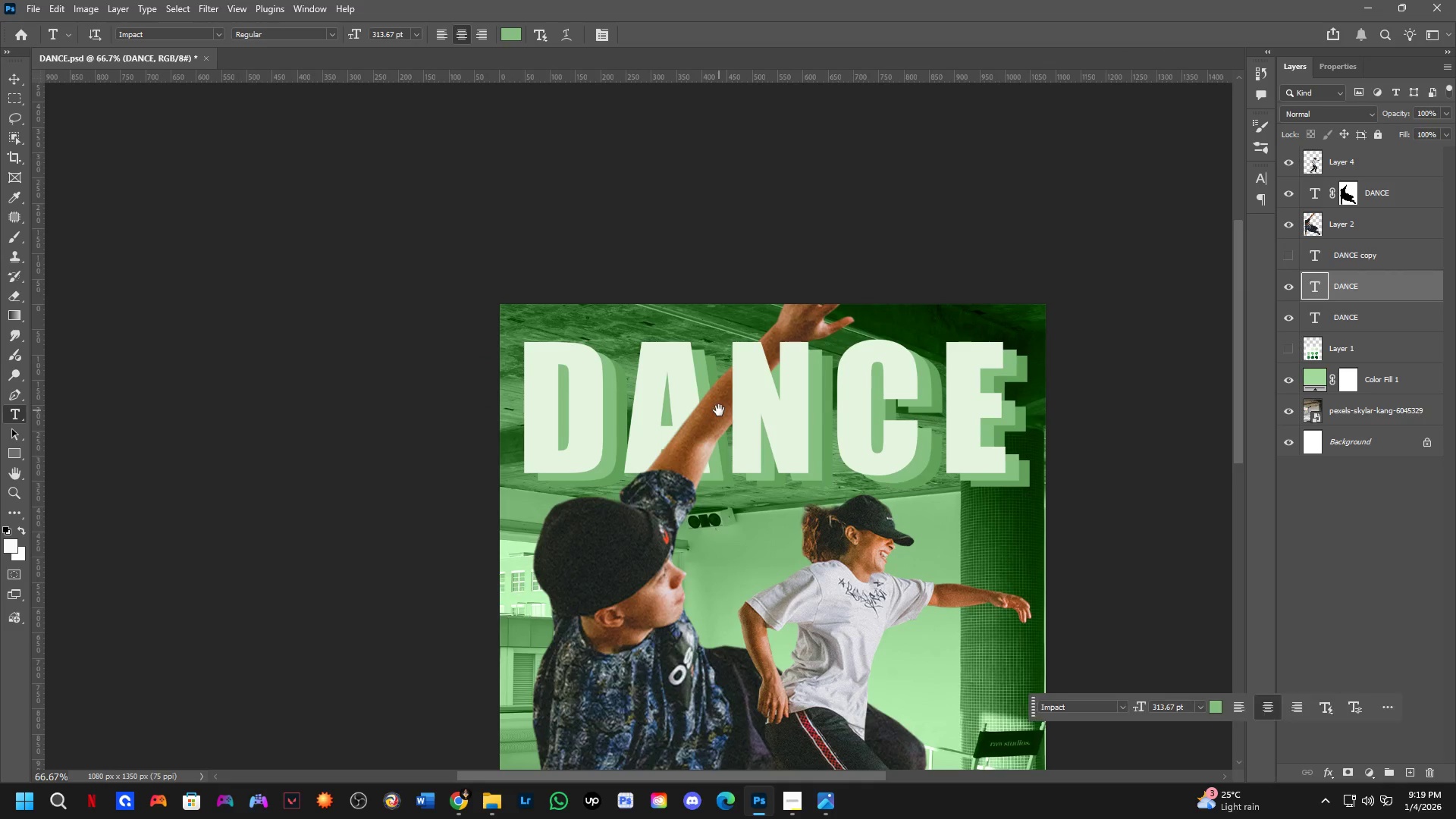 
scroll: coordinate [704, 462], scroll_direction: down, amount: 3.0
 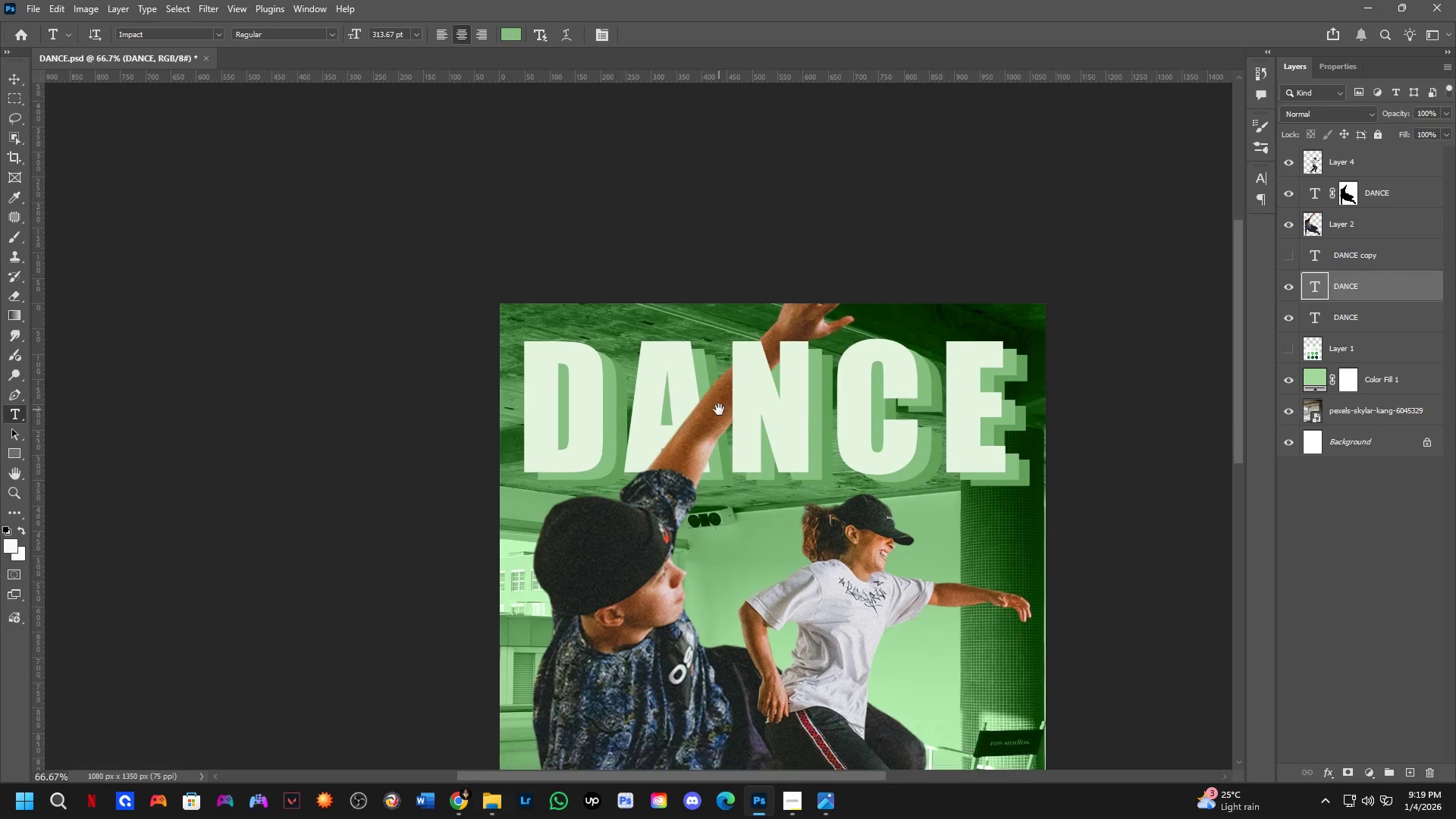 
key(Shift+ShiftLeft)
 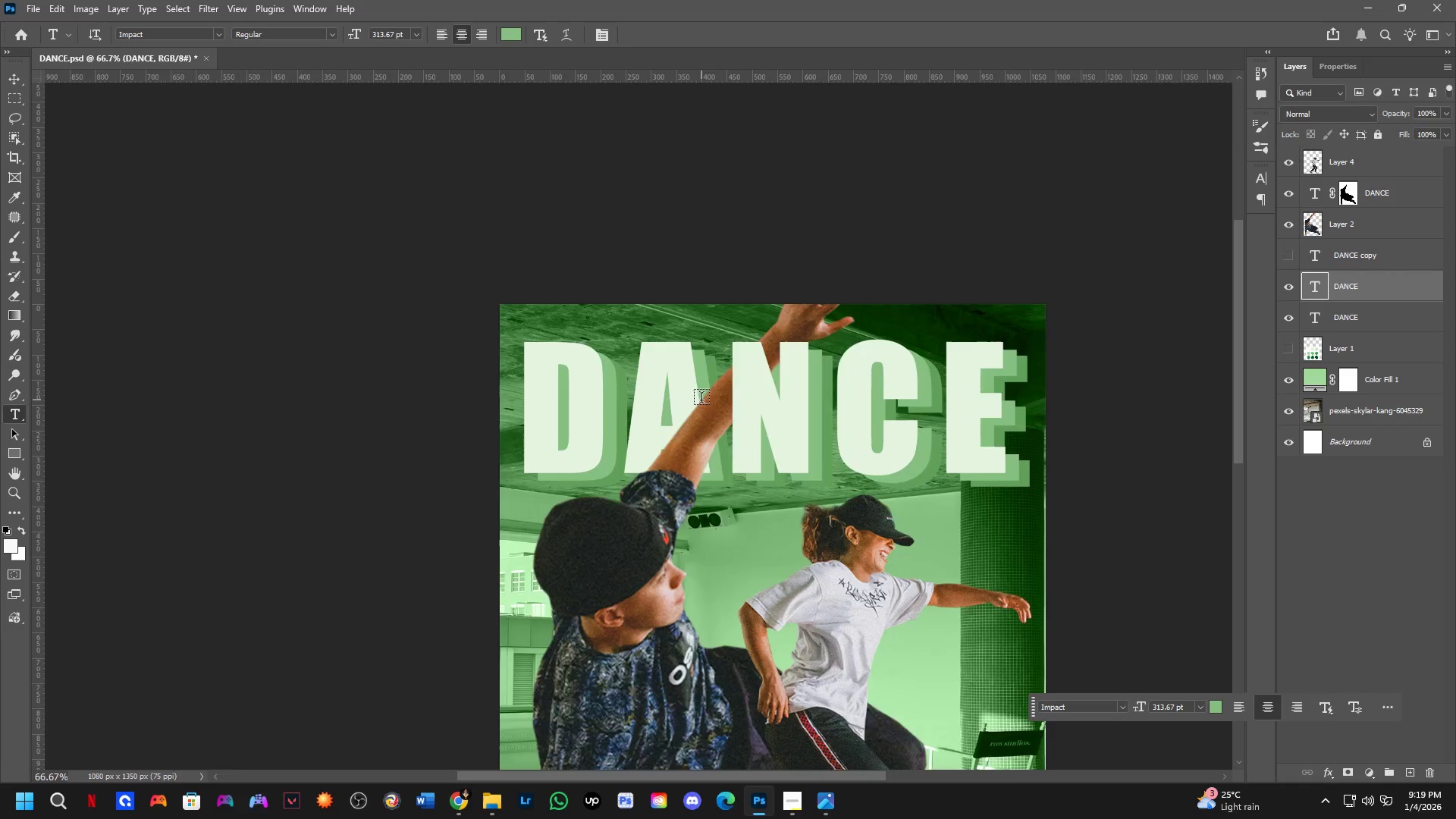 
key(Shift+ShiftLeft)
 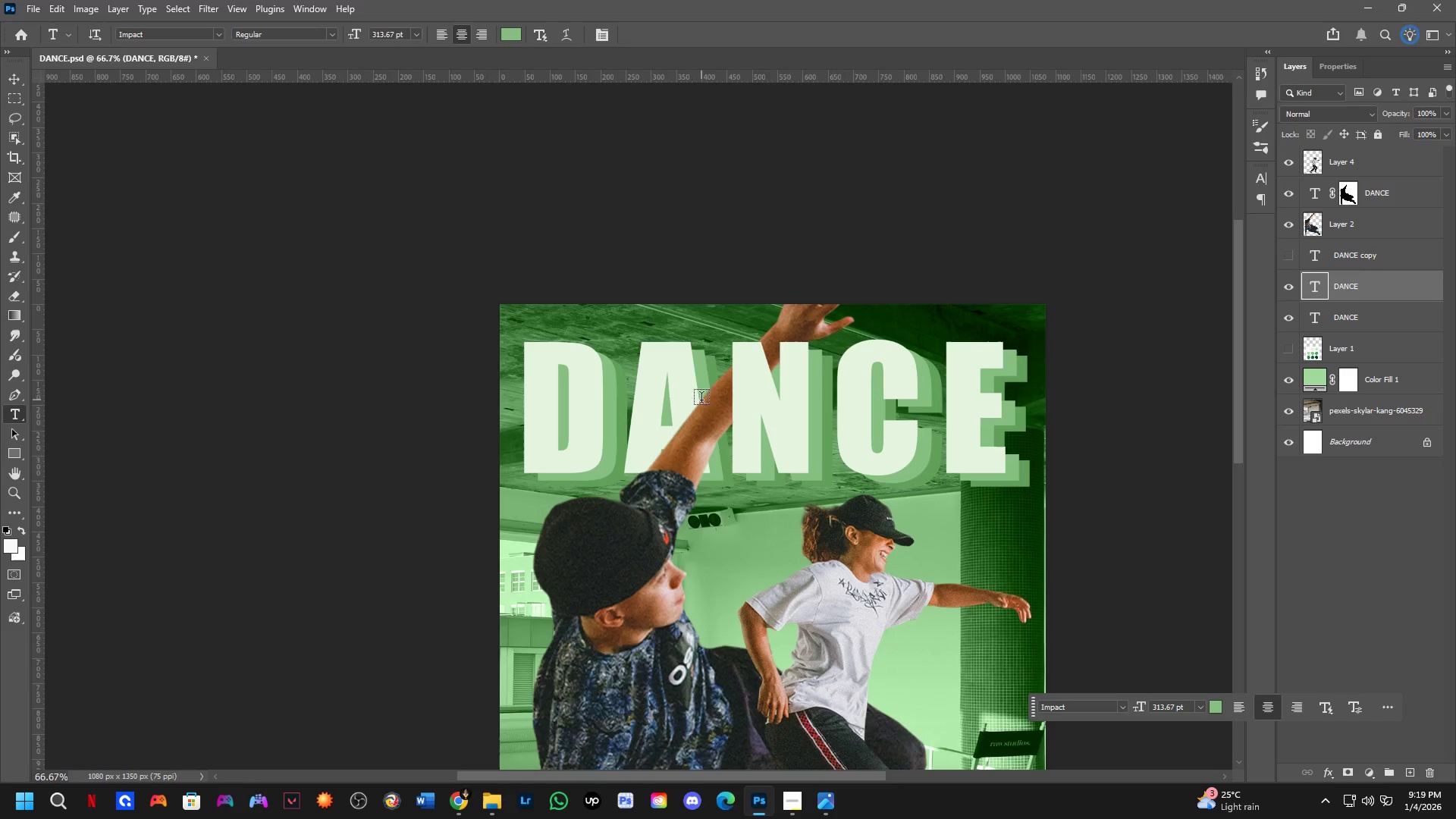 
hold_key(key=Space, duration=0.67)
 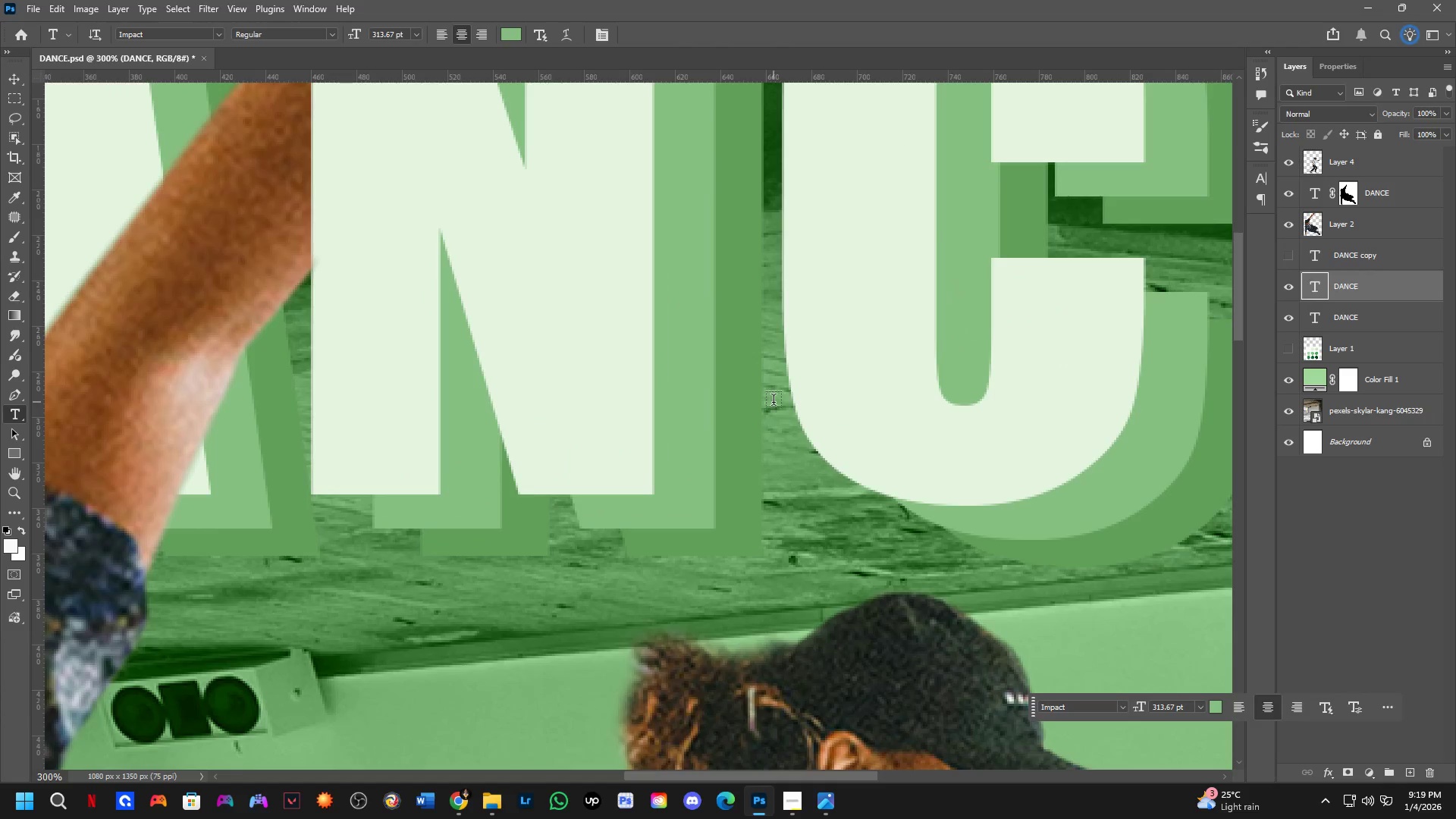 
left_click_drag(start_coordinate=[777, 467], to_coordinate=[715, 416])
 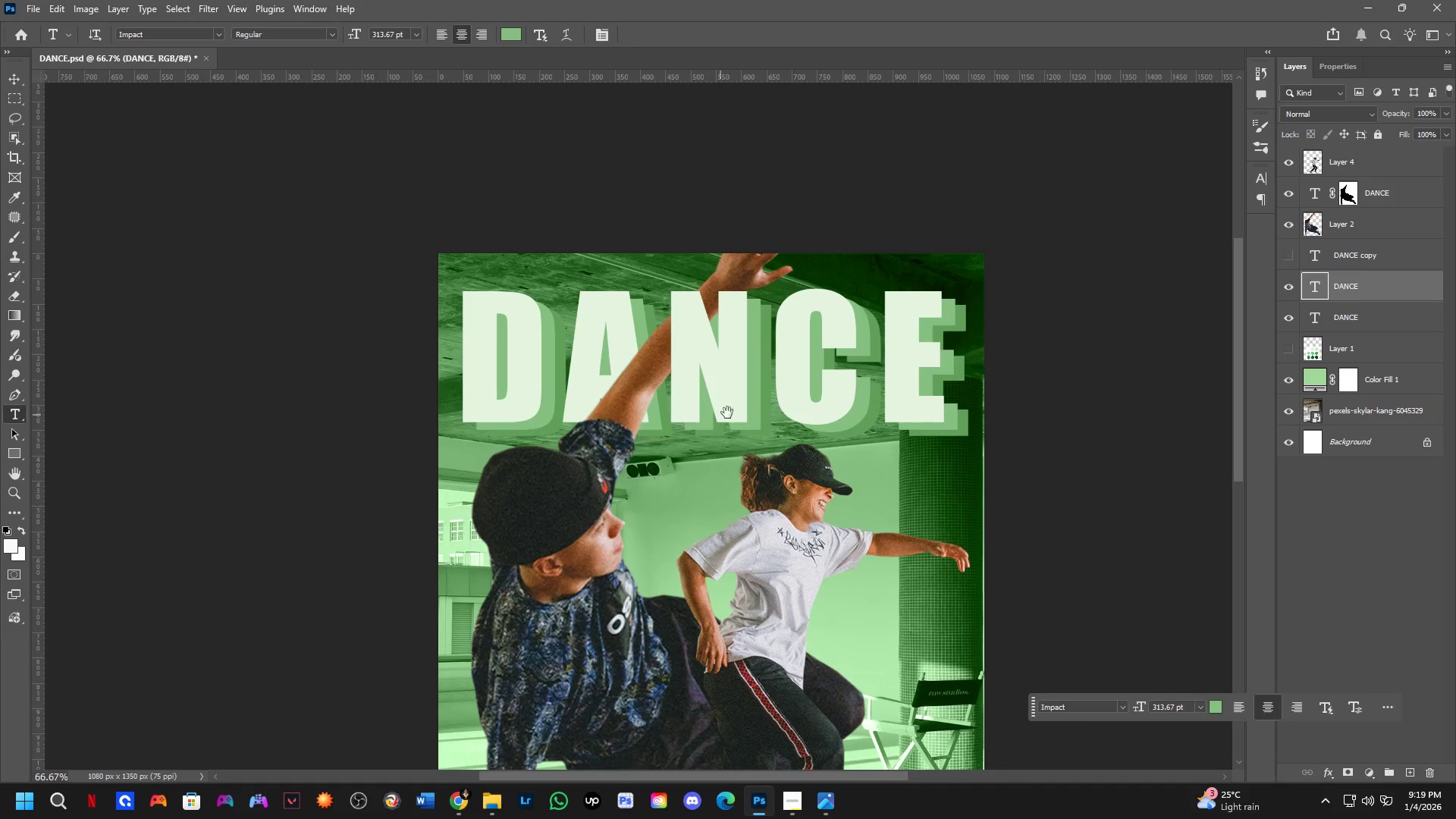 
scroll: coordinate [701, 400], scroll_direction: none, amount: 0.0
 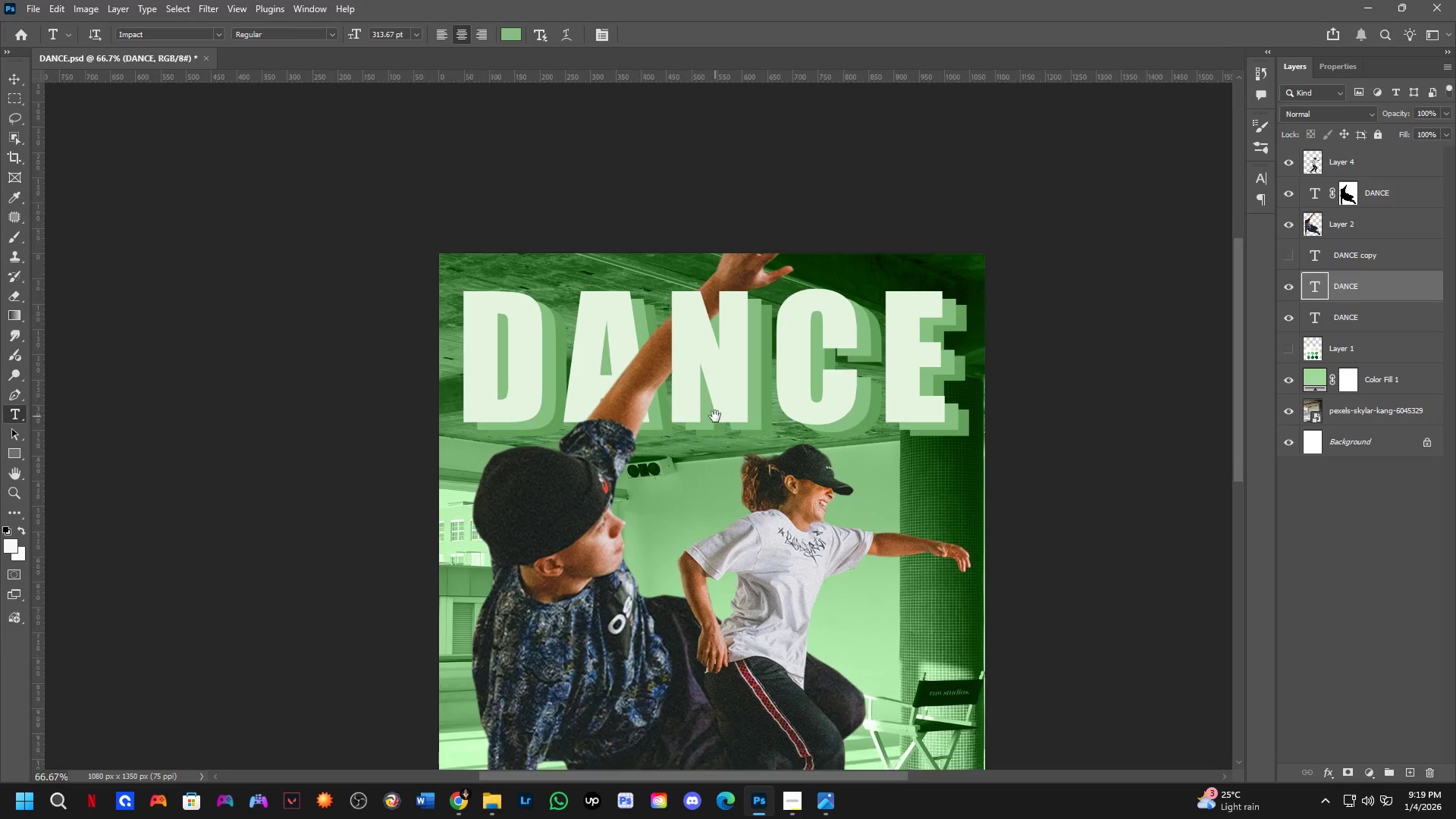 
hold_key(key=Space, duration=1.5)
 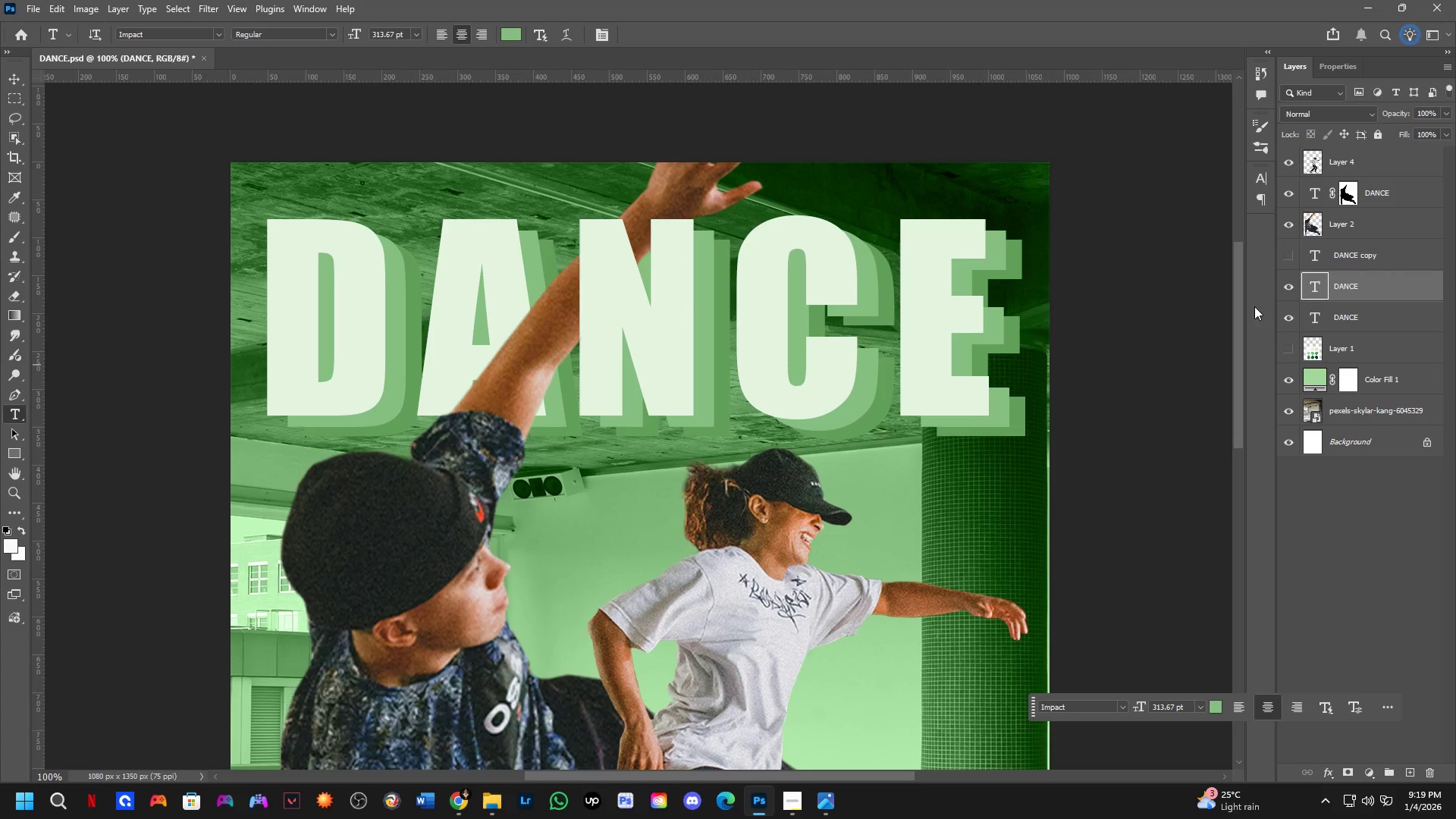 
key(Shift+ShiftLeft)
 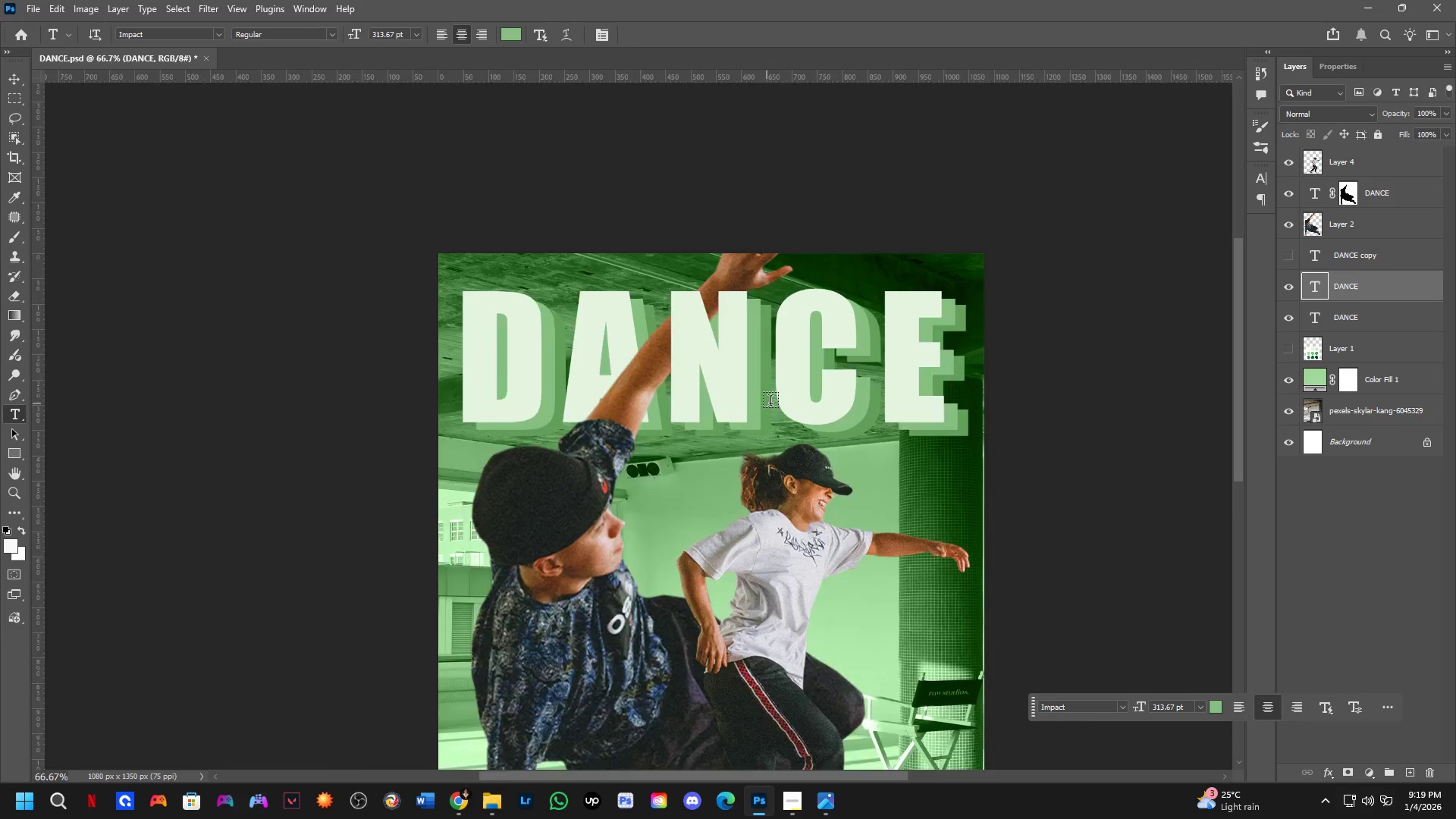 
key(Shift+ShiftLeft)
 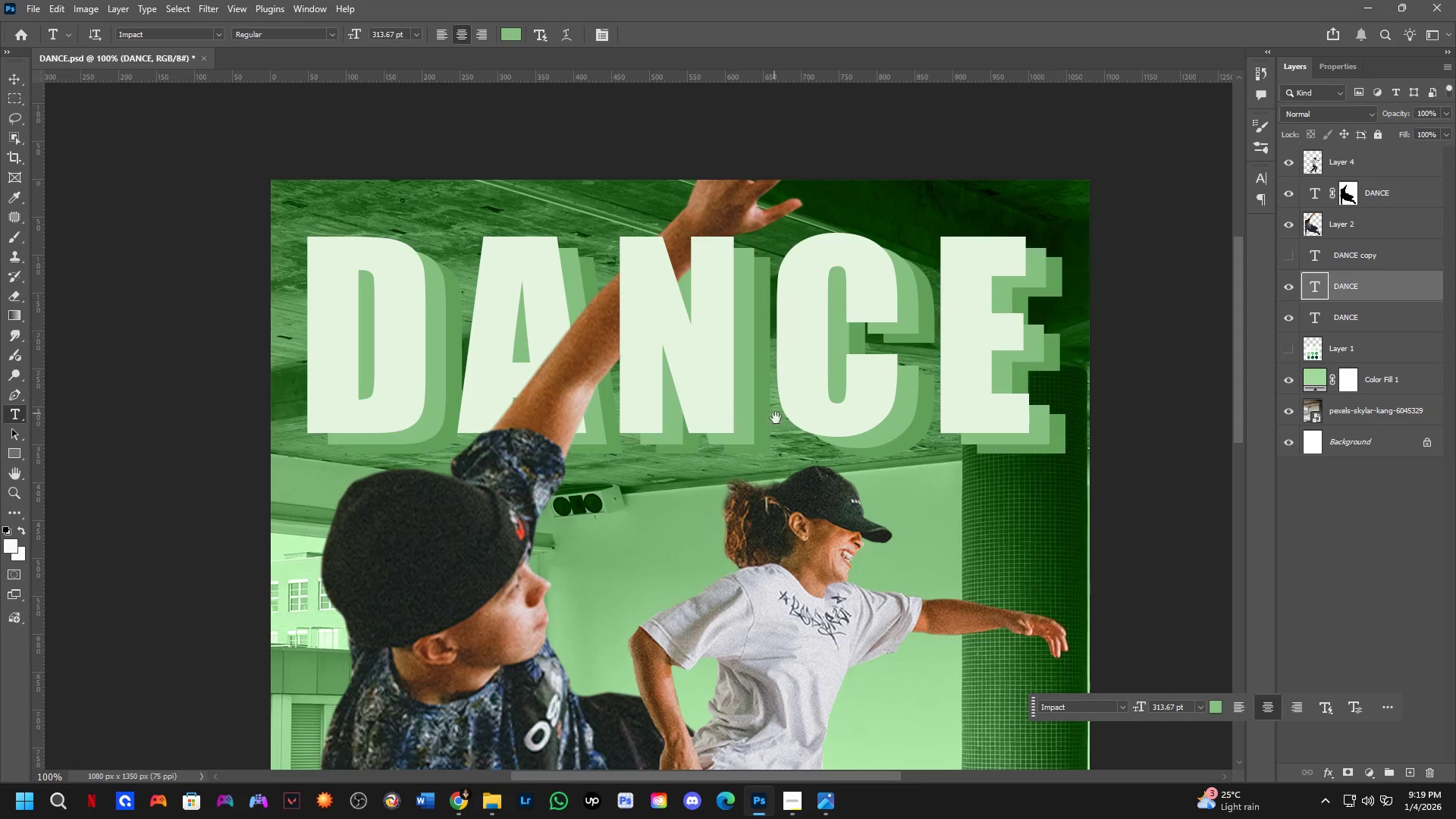 
scroll: coordinate [774, 402], scroll_direction: up, amount: 1.0
 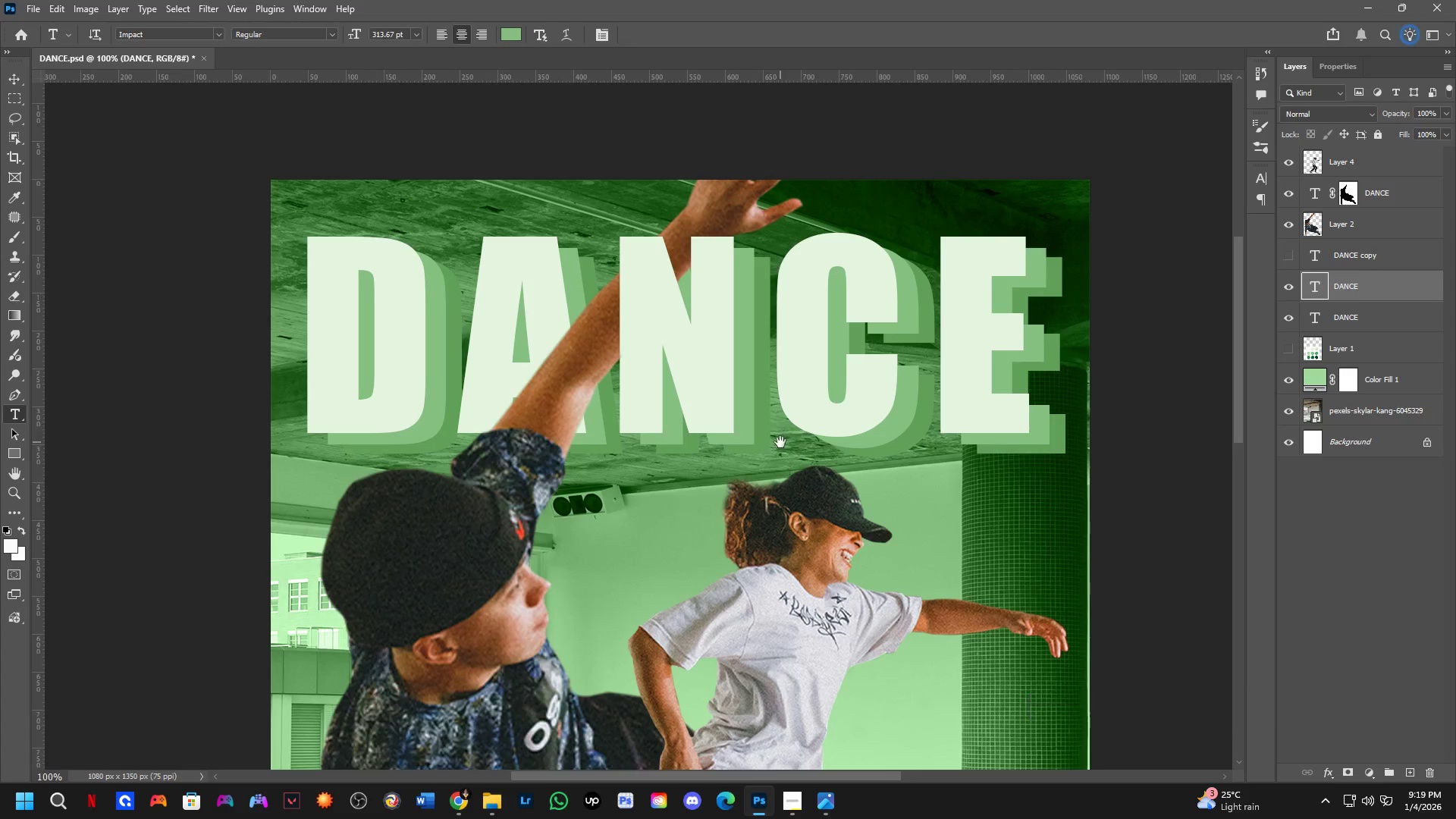 
left_click_drag(start_coordinate=[780, 442], to_coordinate=[740, 425])
 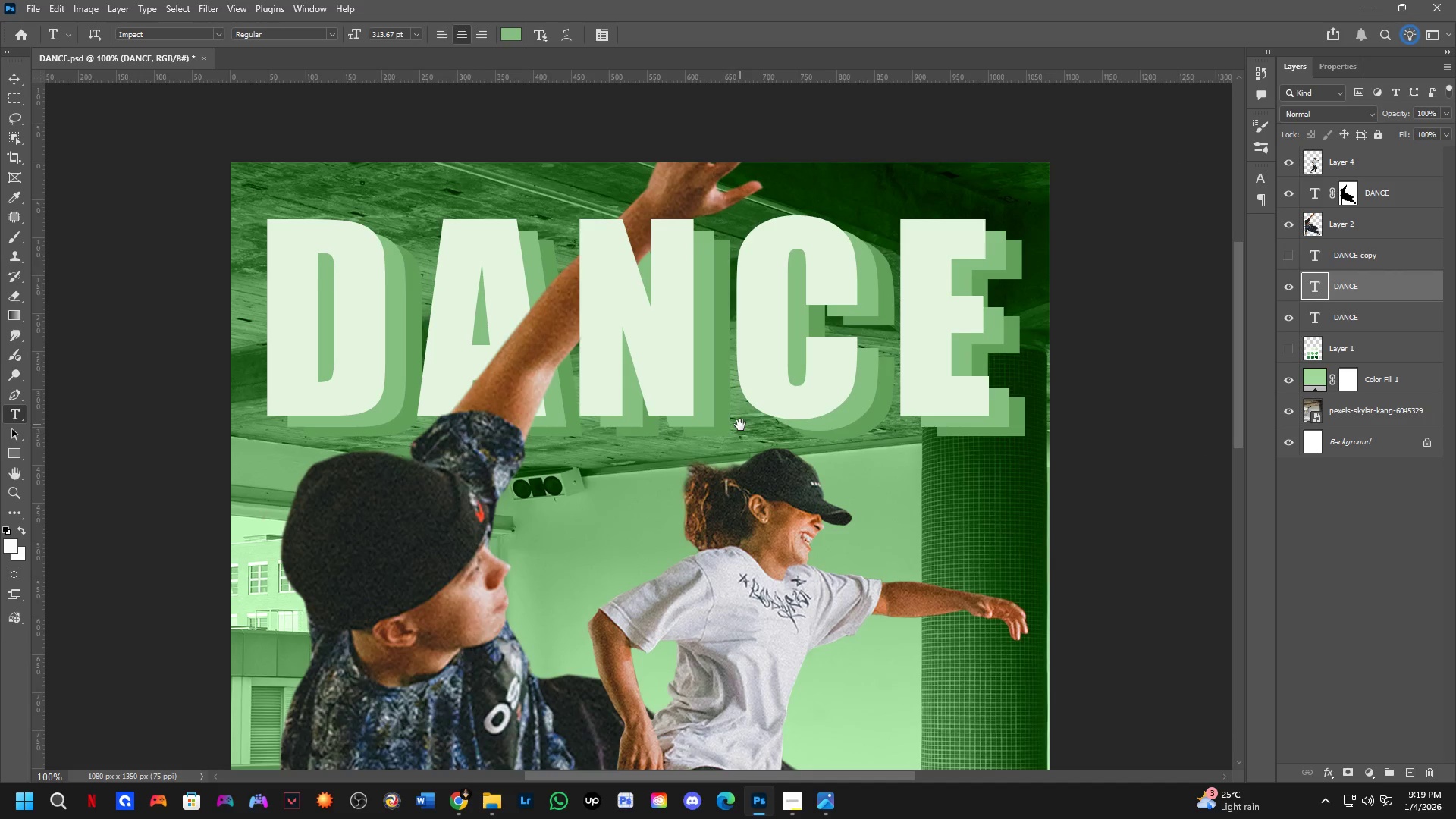 
key(Space)
 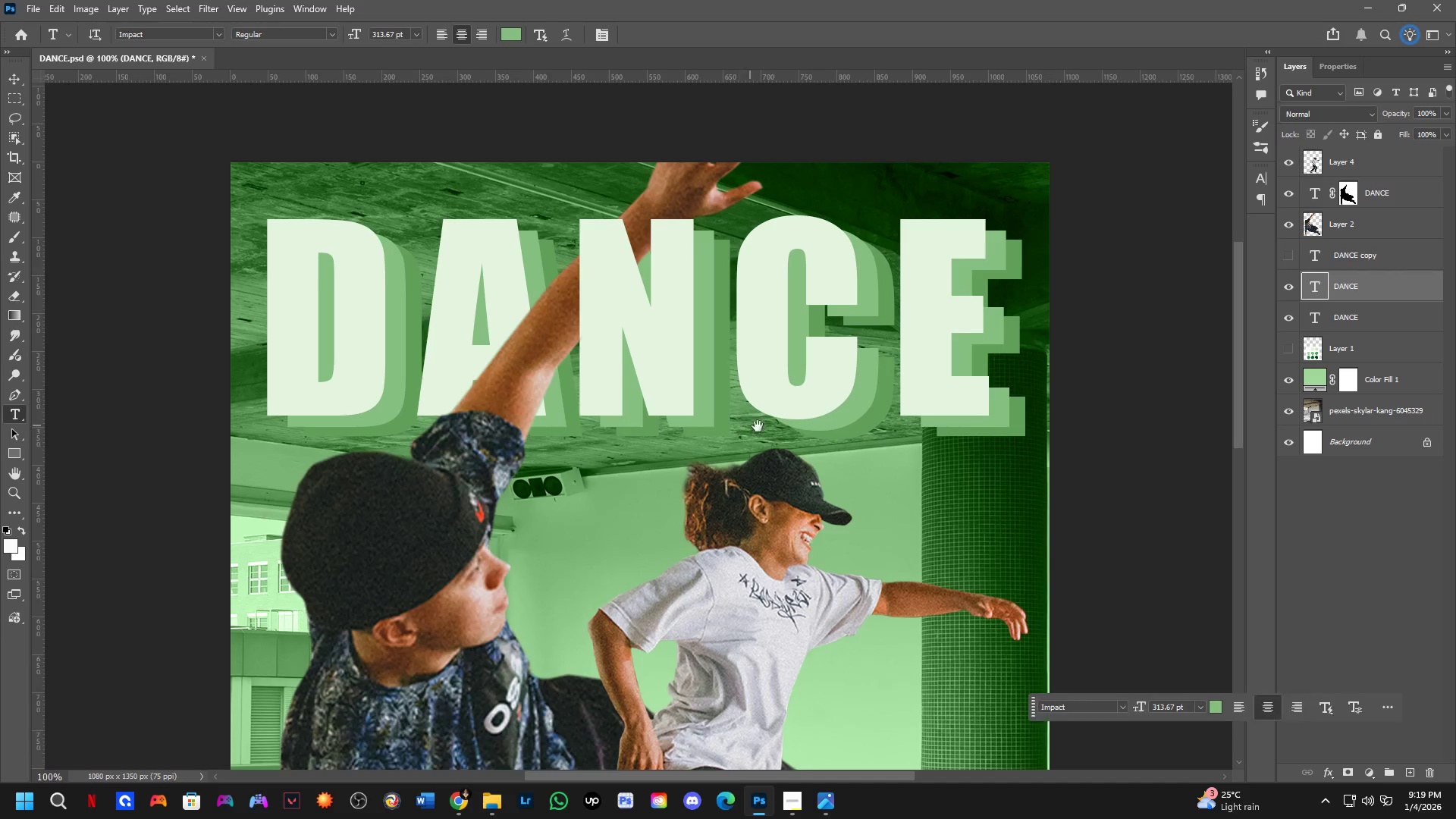 
hold_key(key=Space, duration=2.84)
 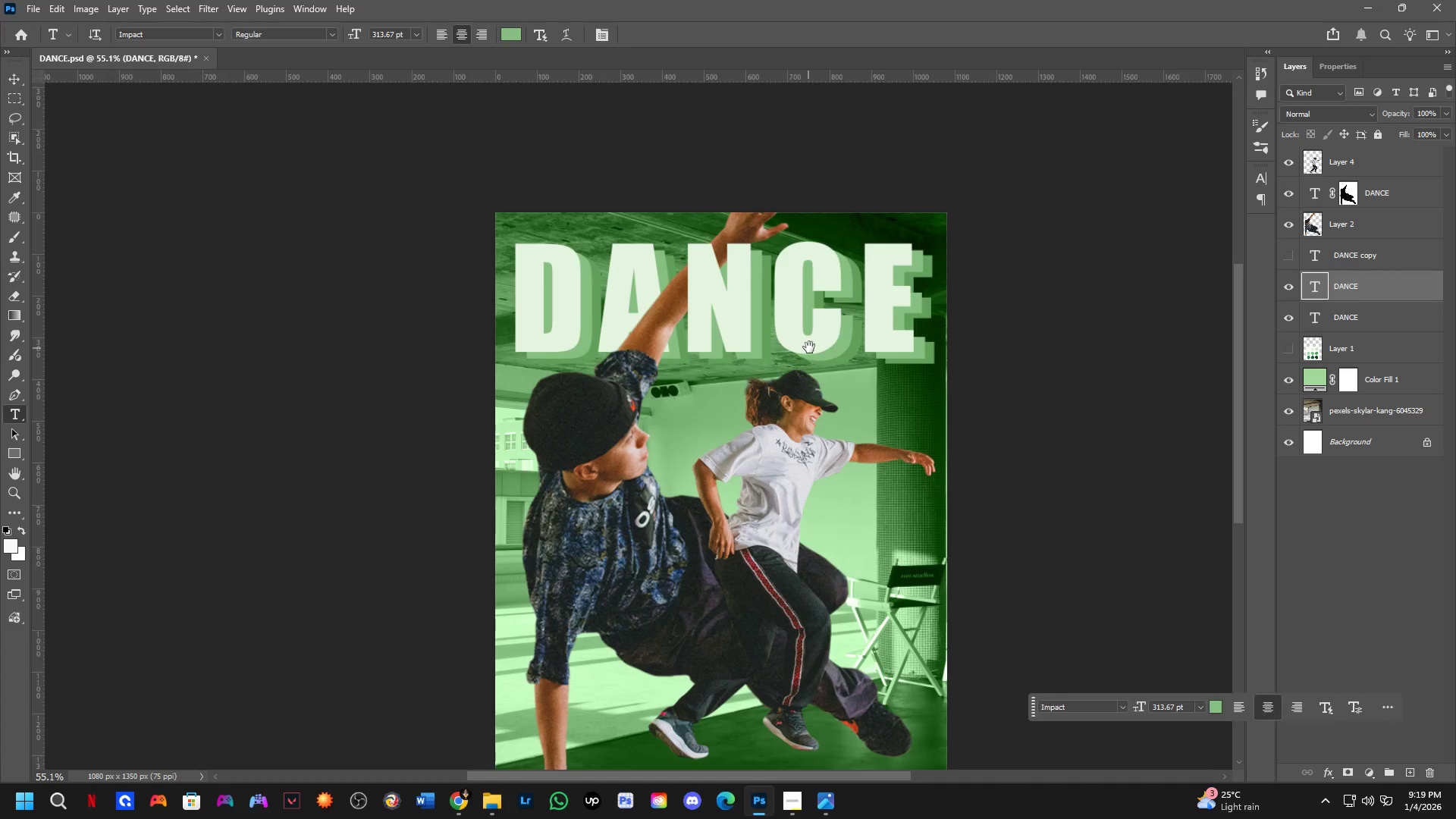 
double_click([1282, 288])
 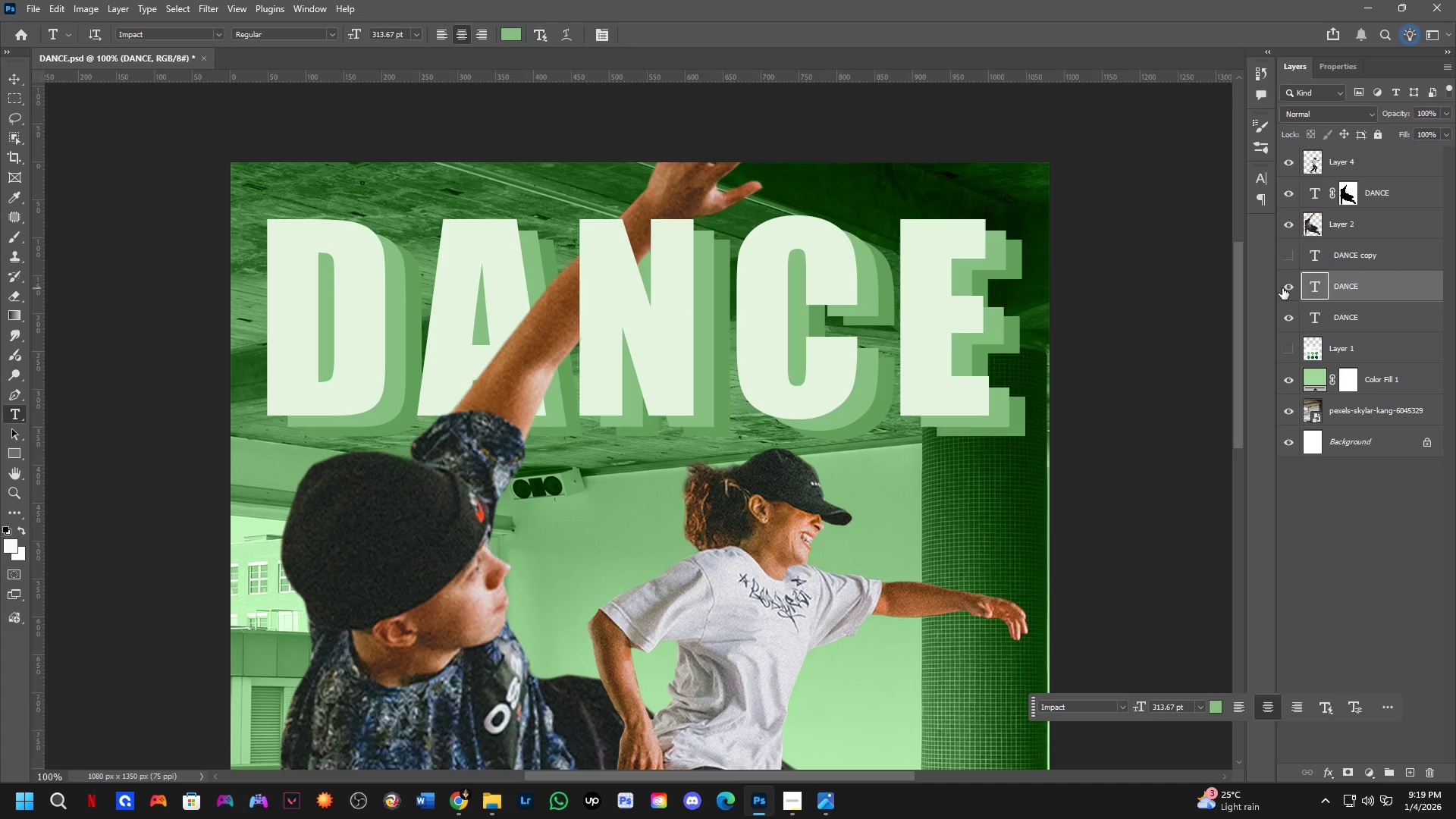 
double_click([1282, 288])
 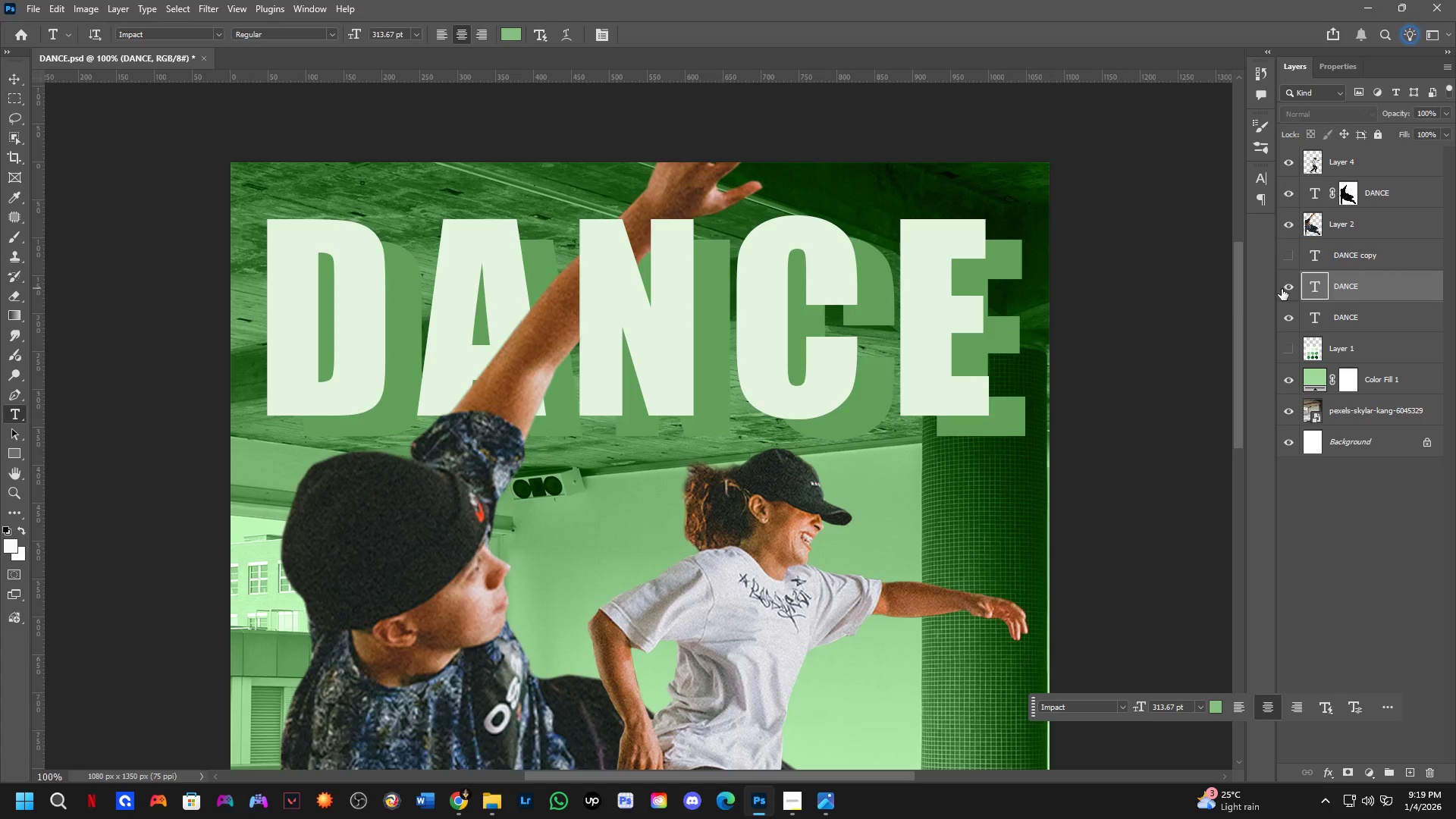 
key(Shift+ShiftLeft)
 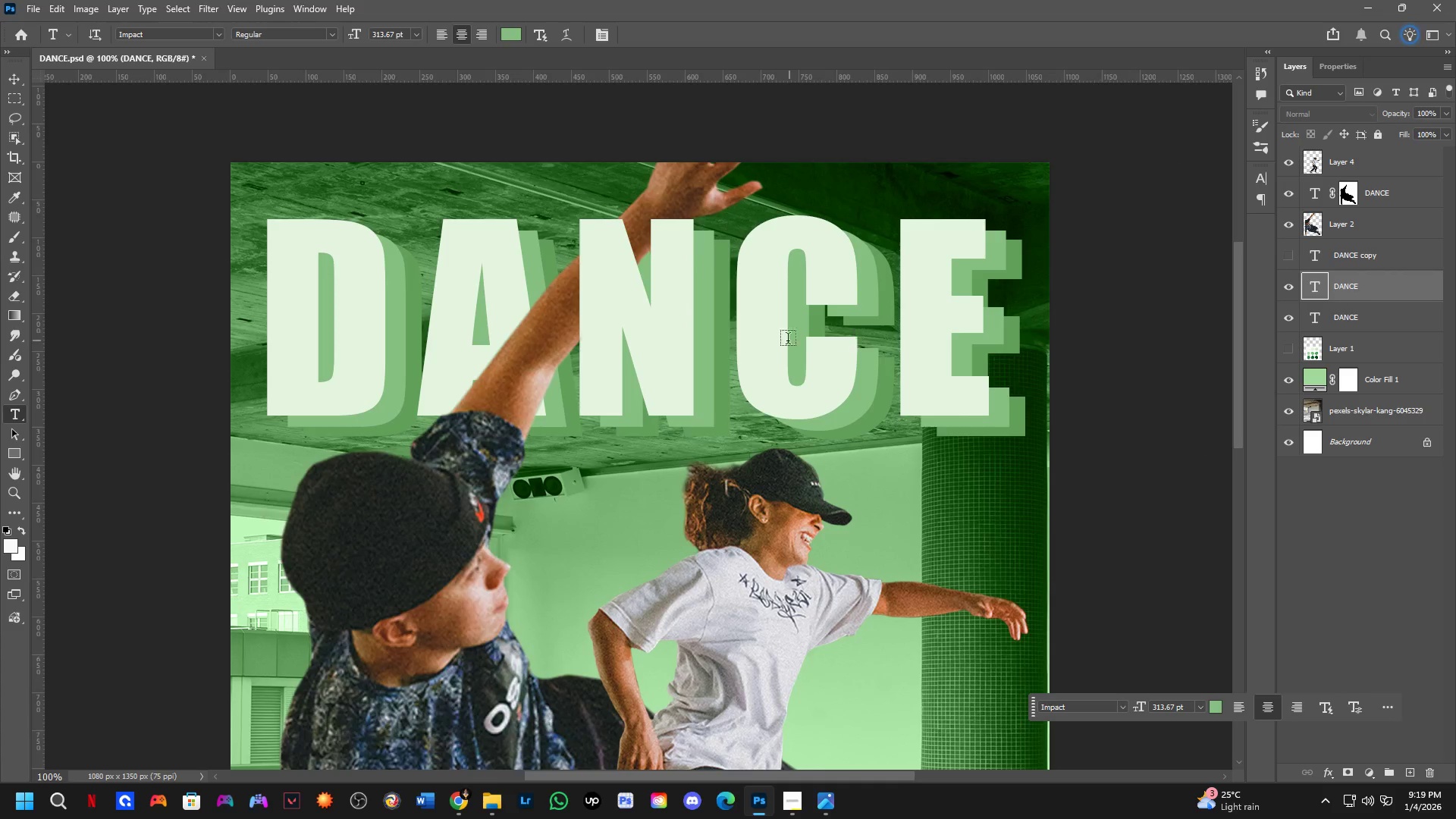 
hold_key(key=Space, duration=0.59)
 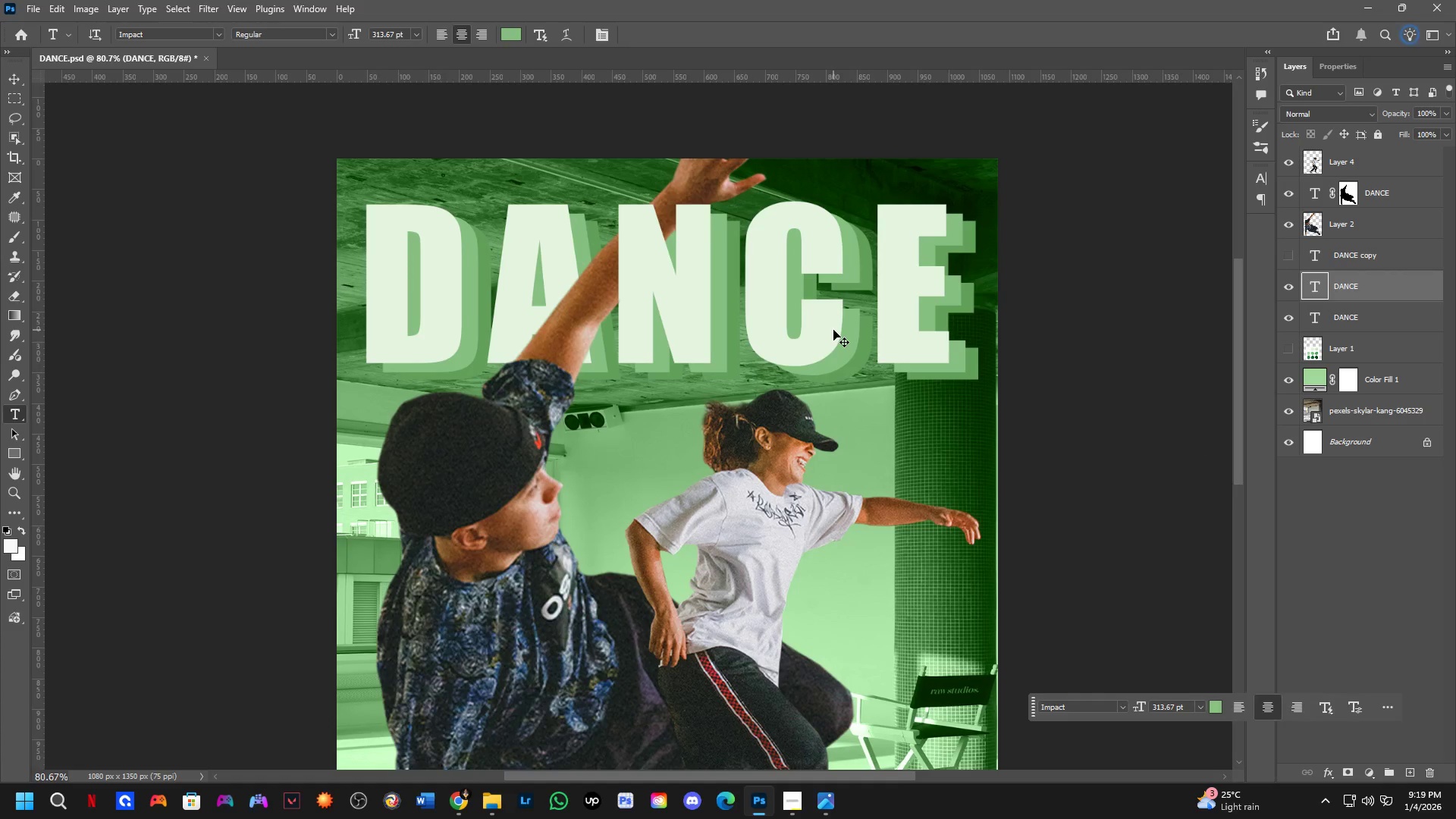 
left_click_drag(start_coordinate=[793, 378], to_coordinate=[808, 348])
 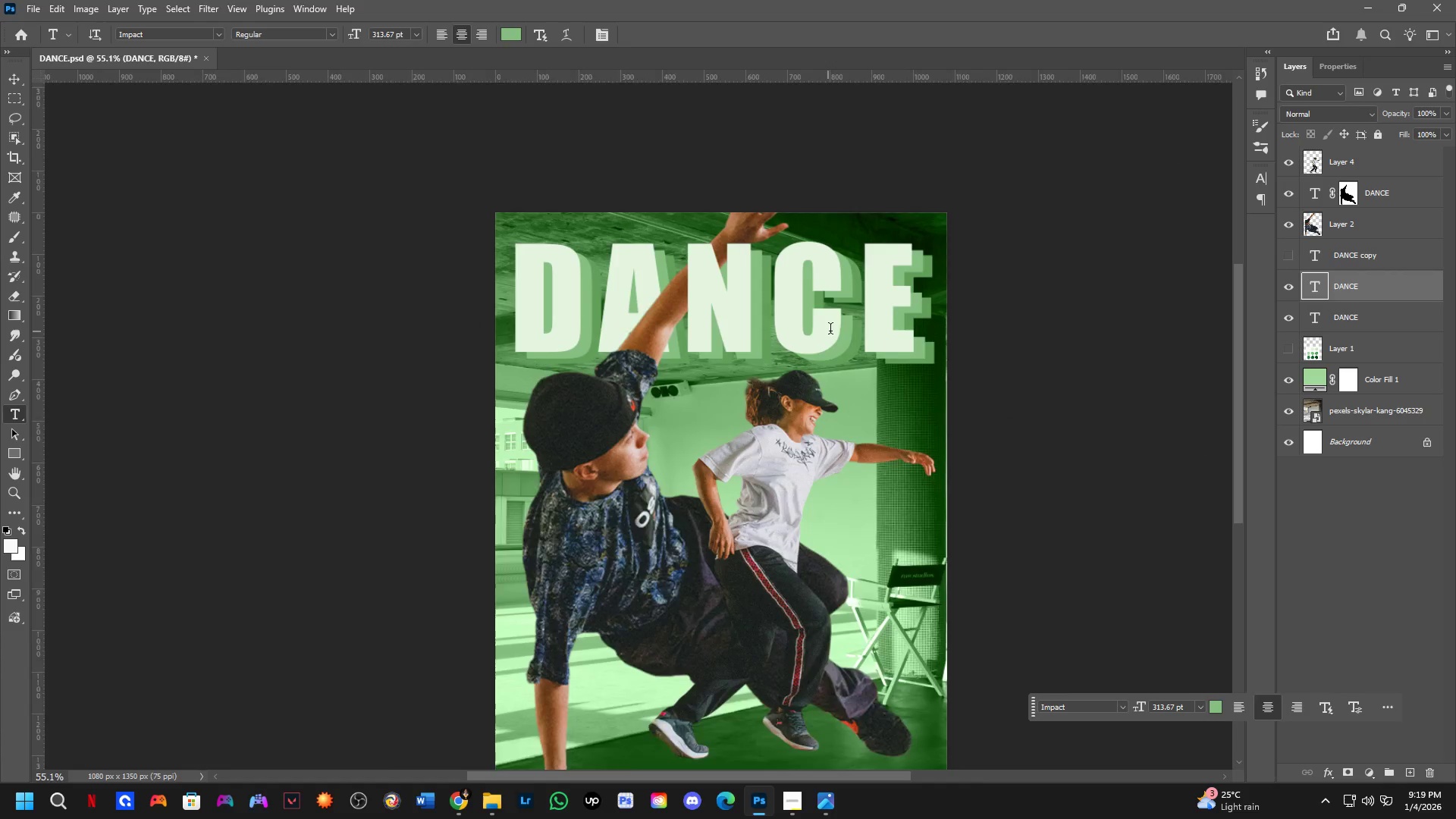 
scroll: coordinate [788, 341], scroll_direction: down, amount: 3.0
 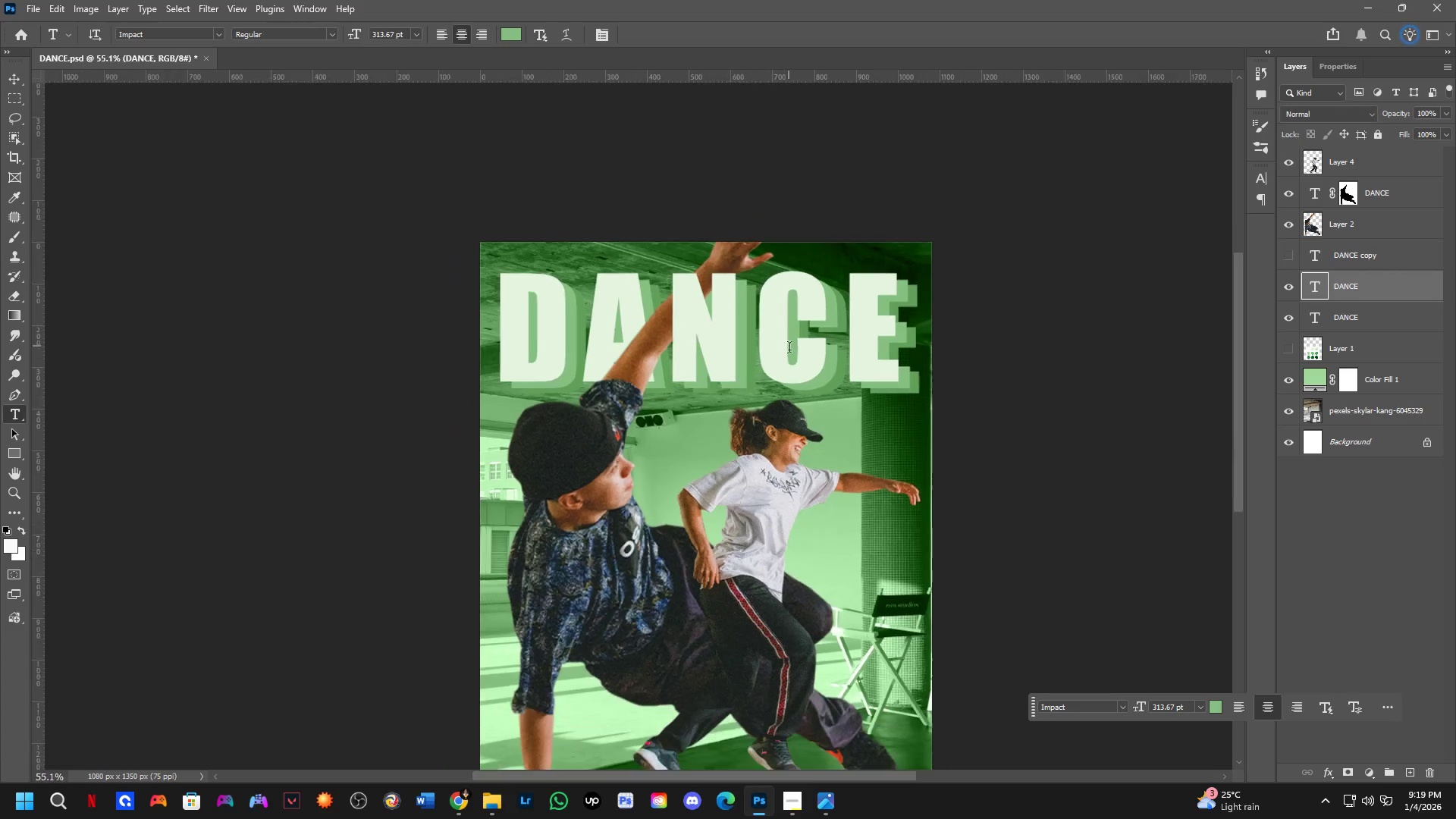 
hold_key(key=ControlLeft, duration=0.33)
left_click([833, 330])
 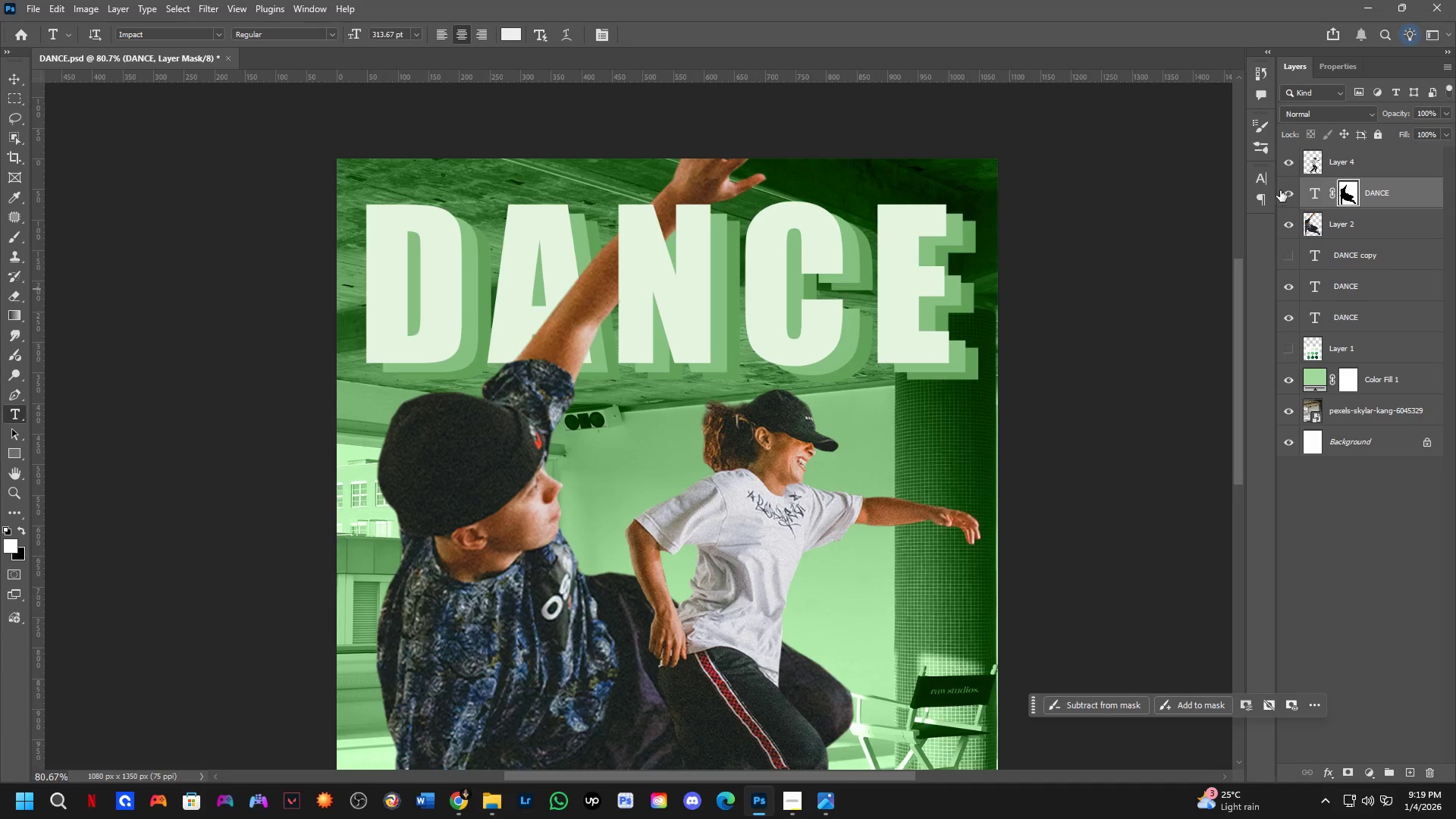 
scroll: coordinate [837, 328], scroll_direction: up, amount: 4.0
 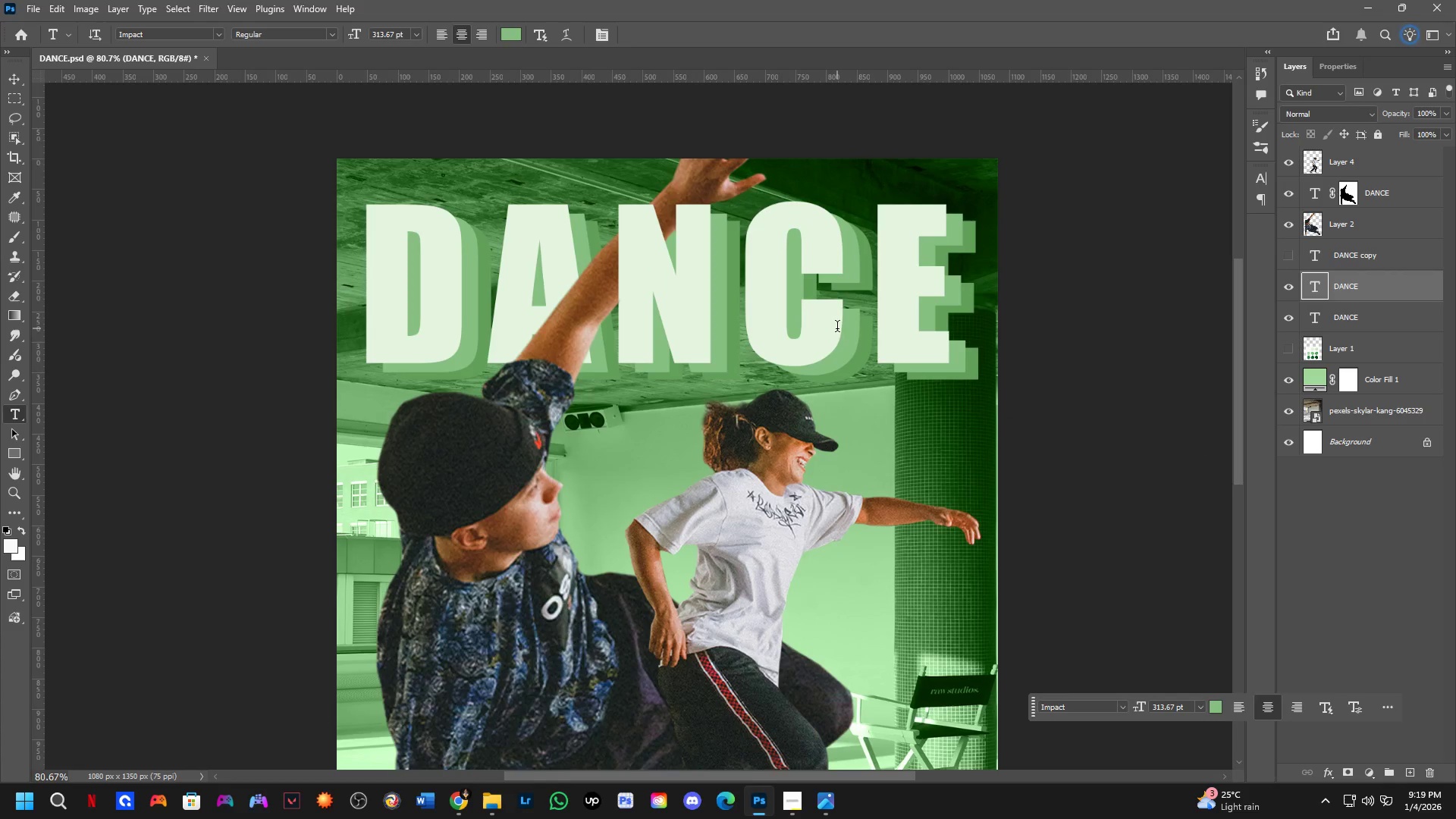 
double_click([1290, 187])
 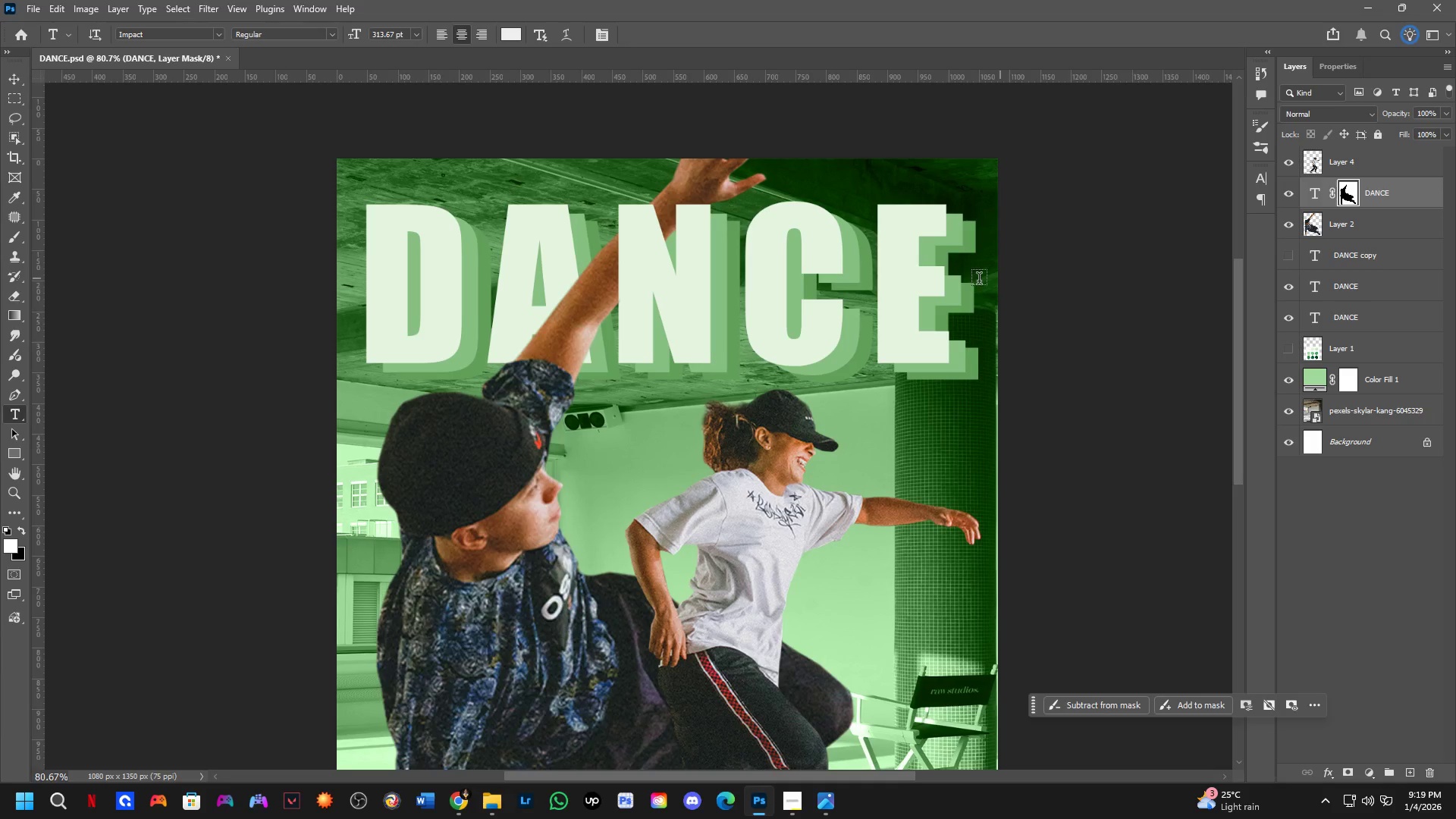 
key(Shift+ShiftLeft)
 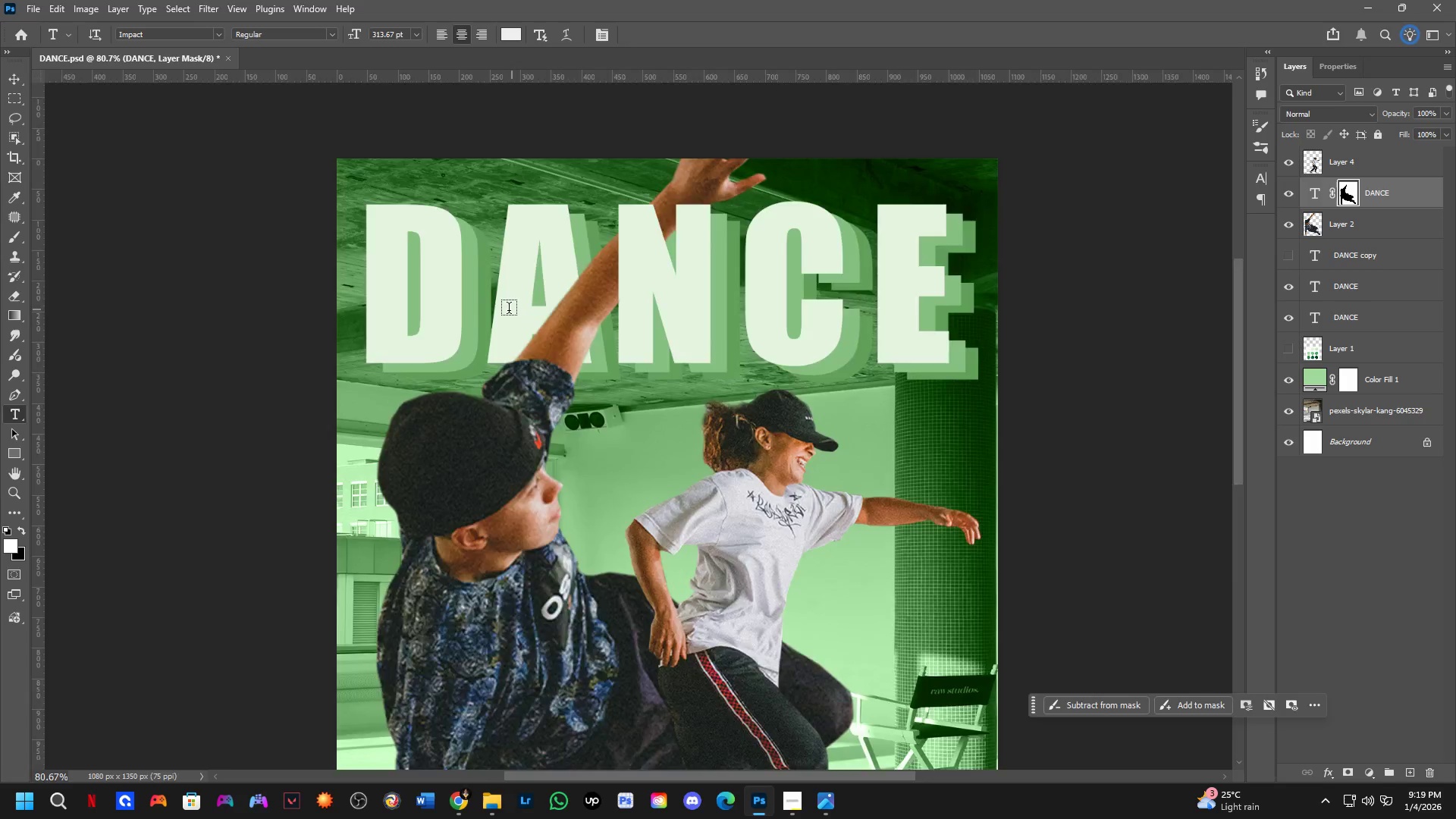 
scroll: coordinate [506, 312], scroll_direction: up, amount: 3.0
 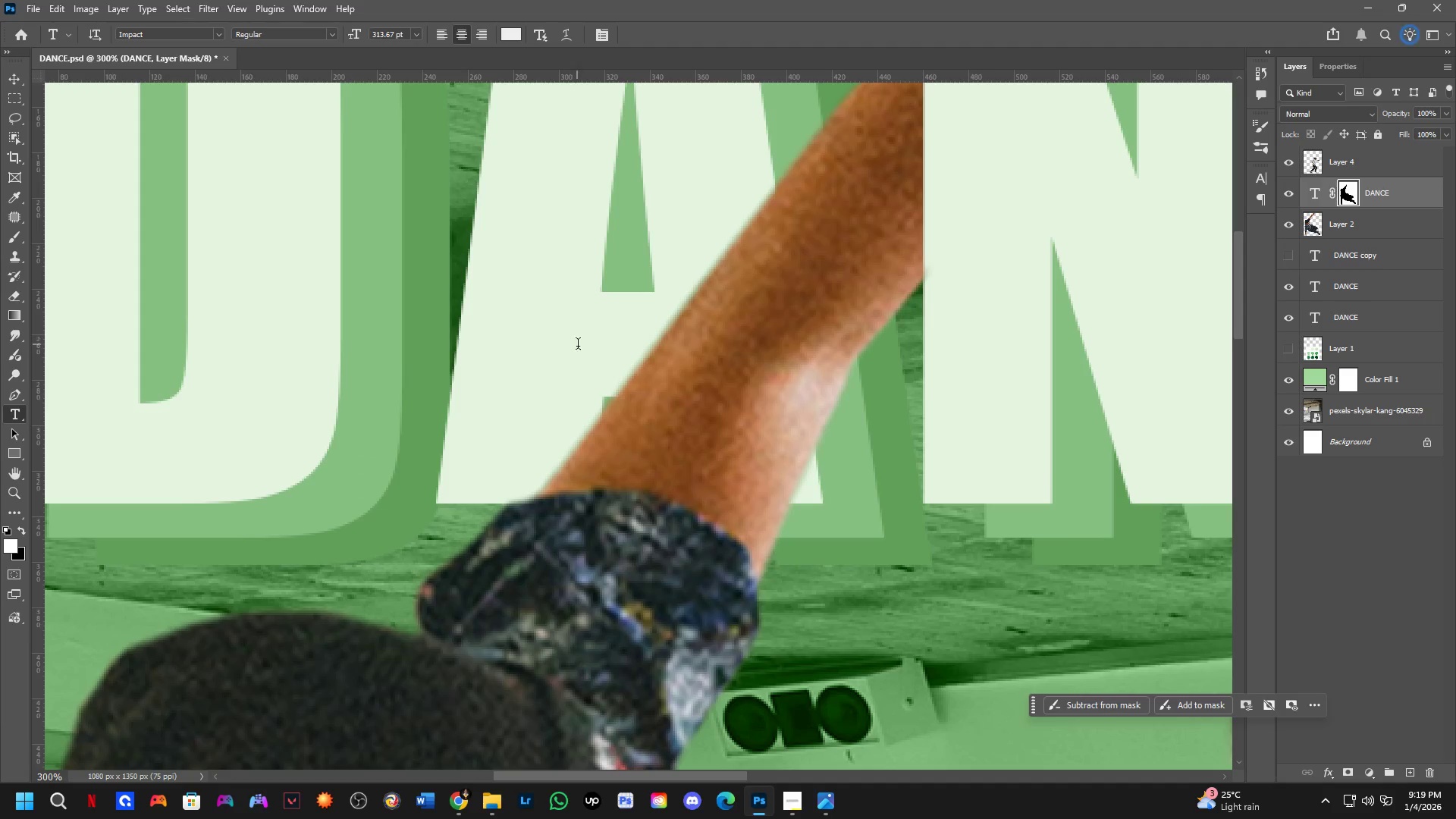 
key(Shift+ShiftLeft)
 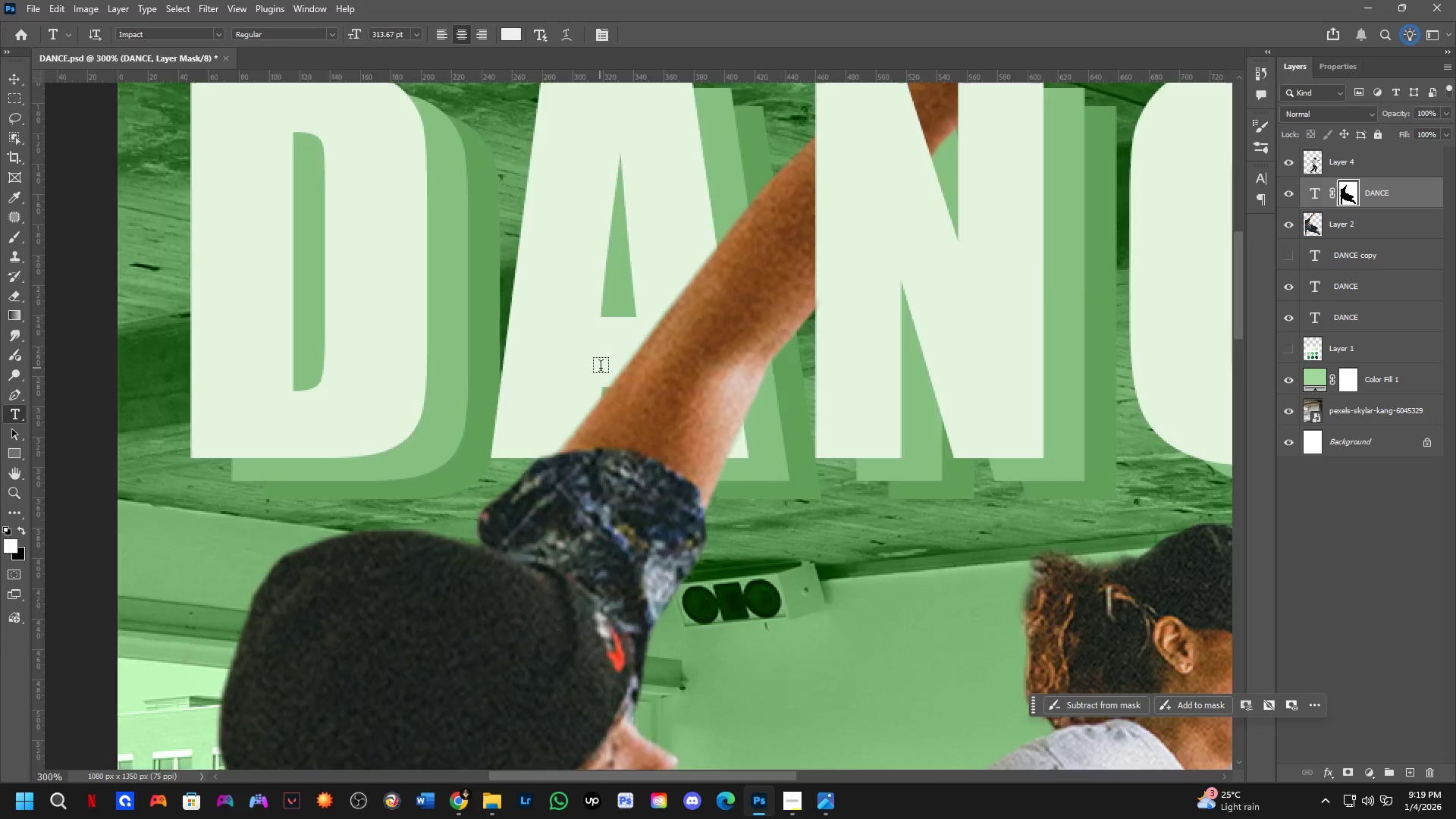 
scroll: coordinate [601, 368], scroll_direction: down, amount: 4.0
 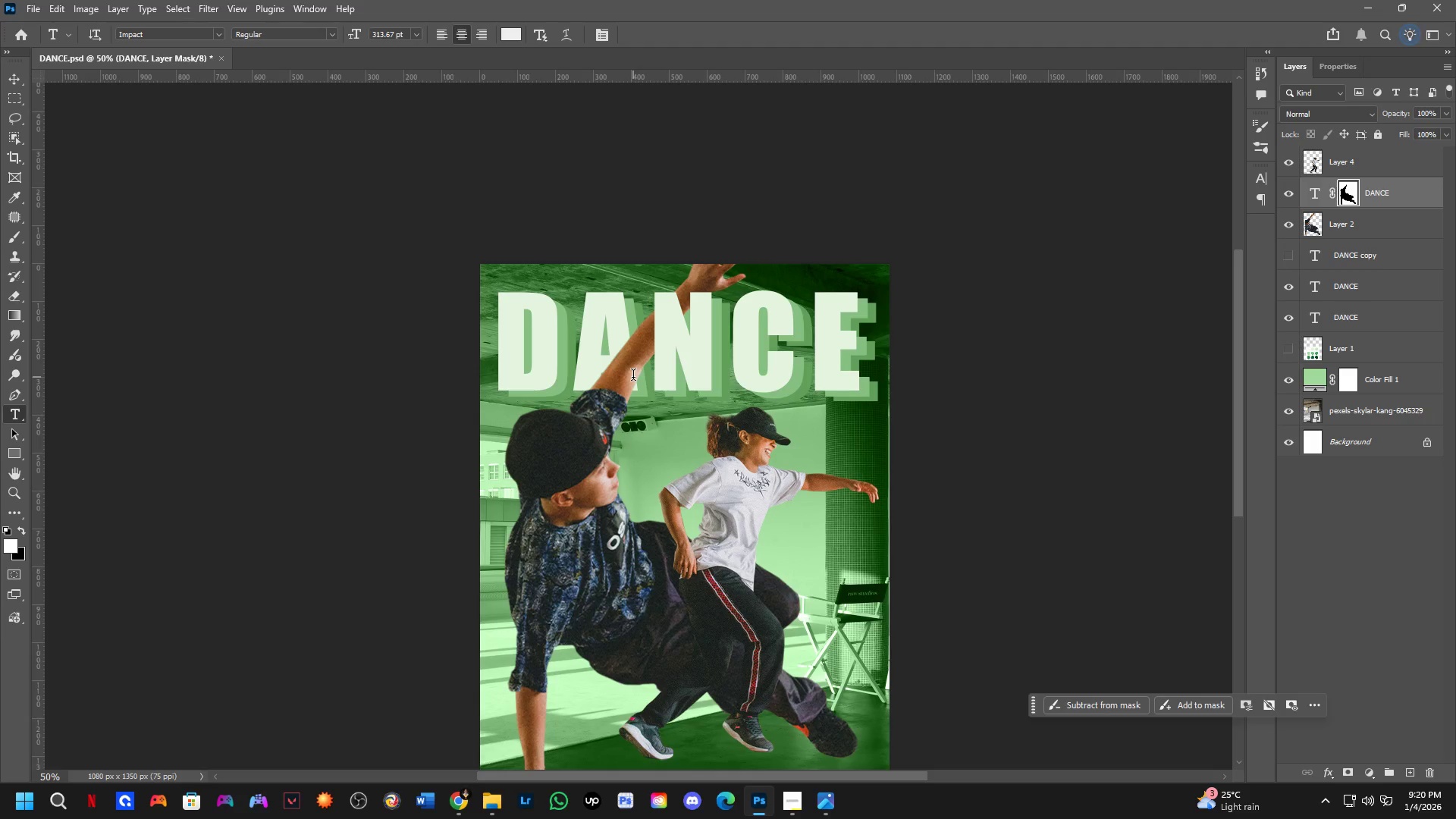 
wait(63.66)
 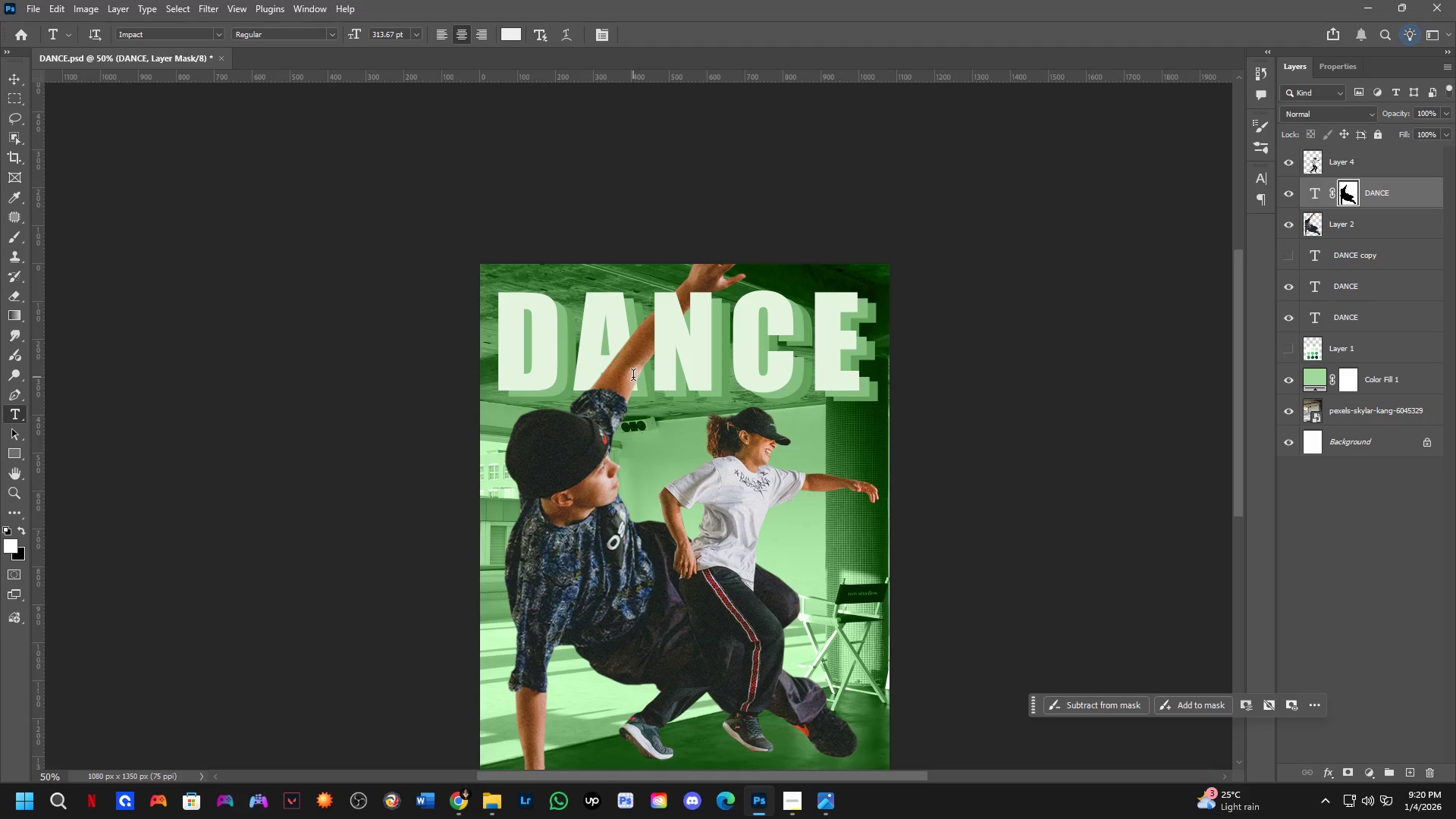 
scroll: coordinate [835, 400], scroll_direction: up, amount: 3.0
 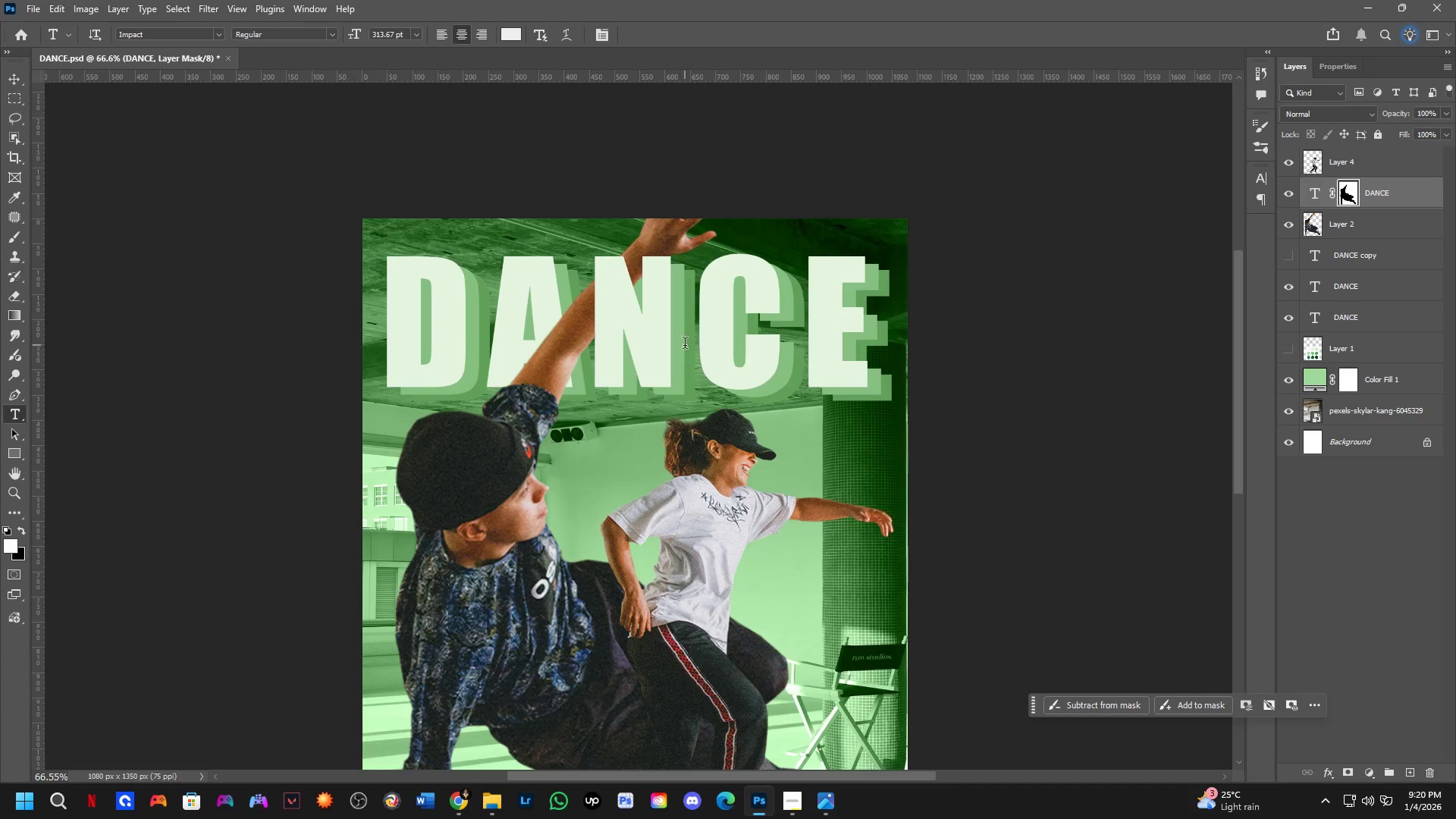 
hold_key(key=ControlLeft, duration=0.53)
 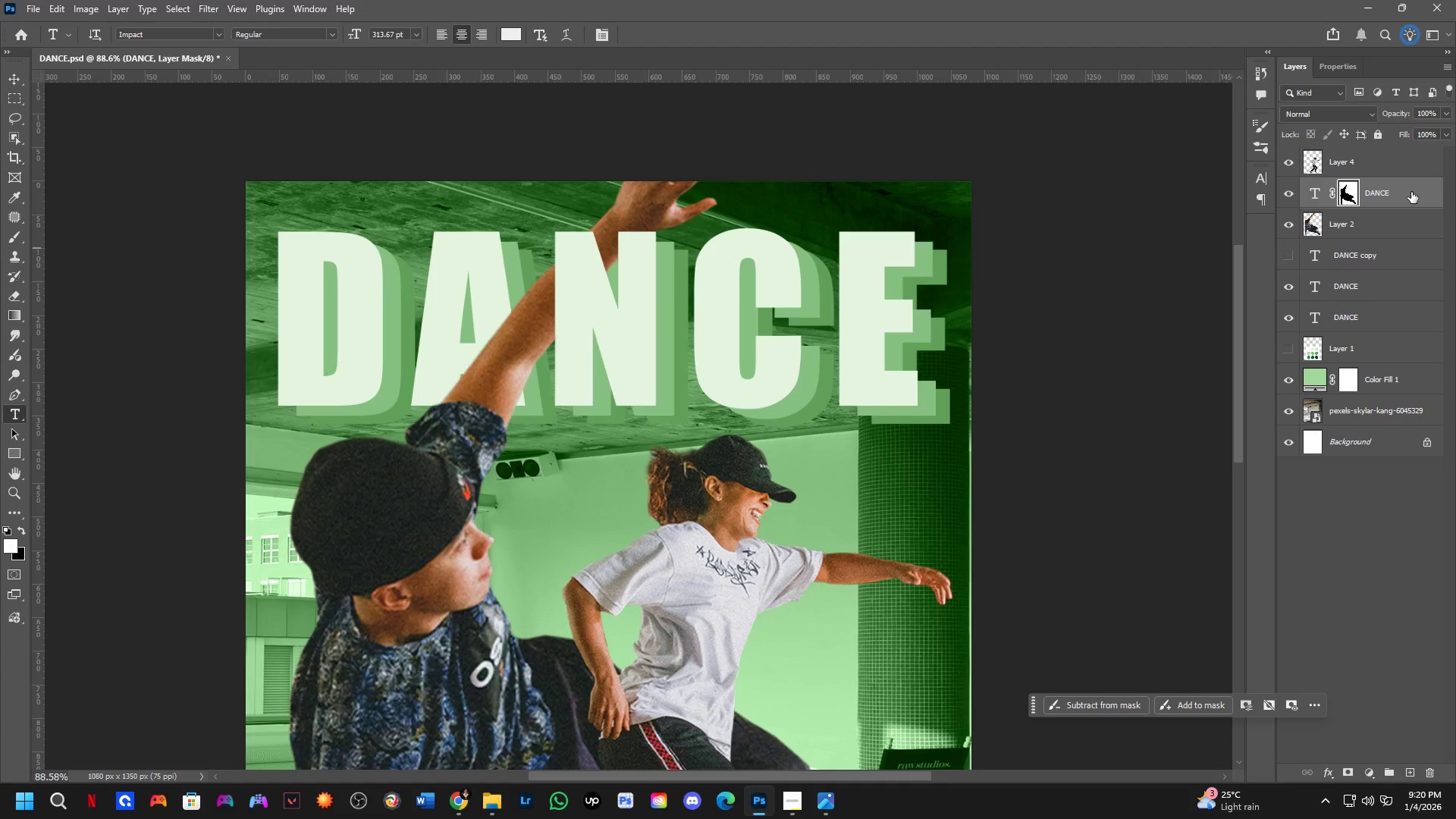 
scroll: coordinate [718, 330], scroll_direction: up, amount: 3.0
 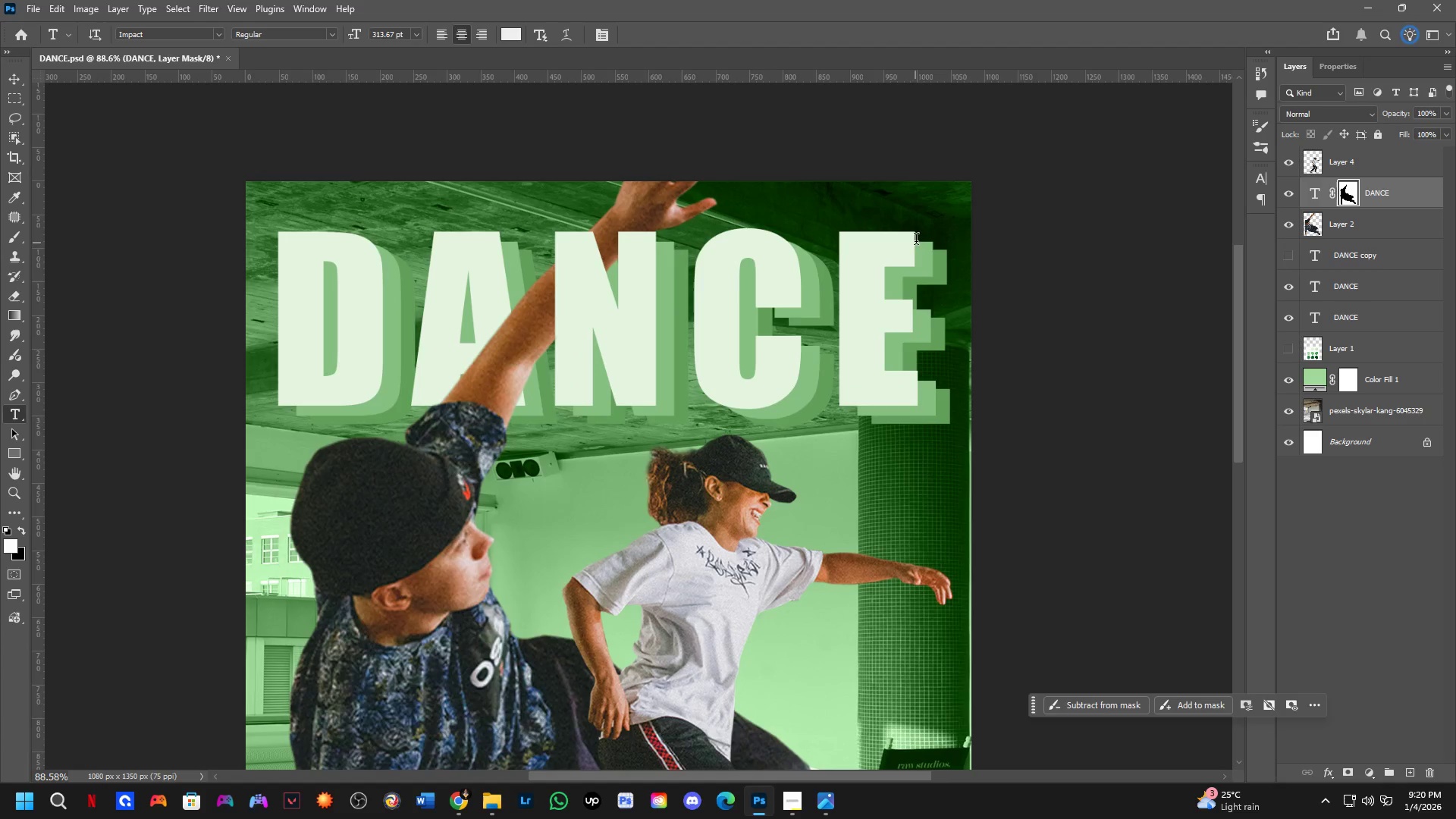 
left_click([871, 252])
 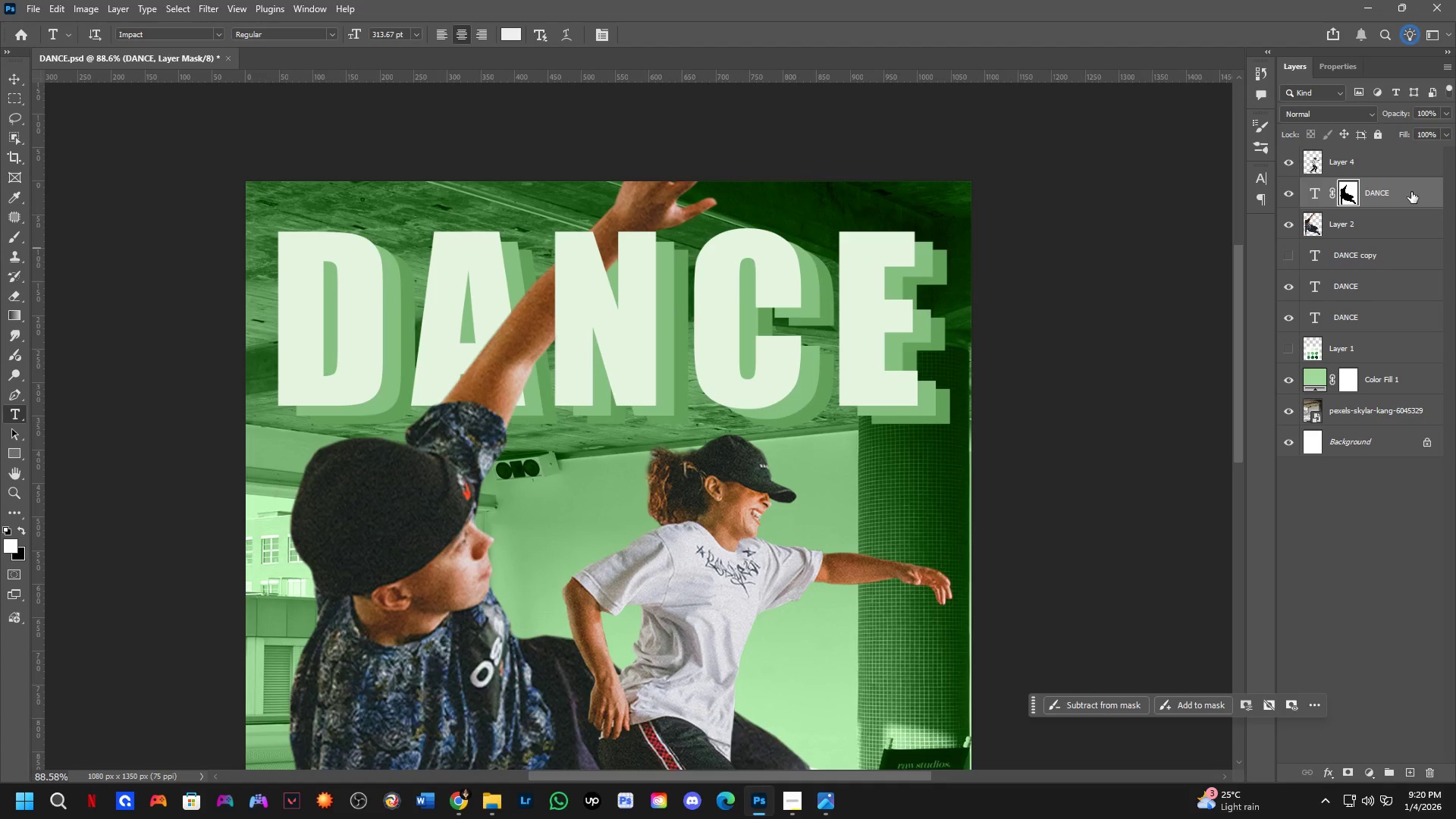 
double_click([1413, 192])
 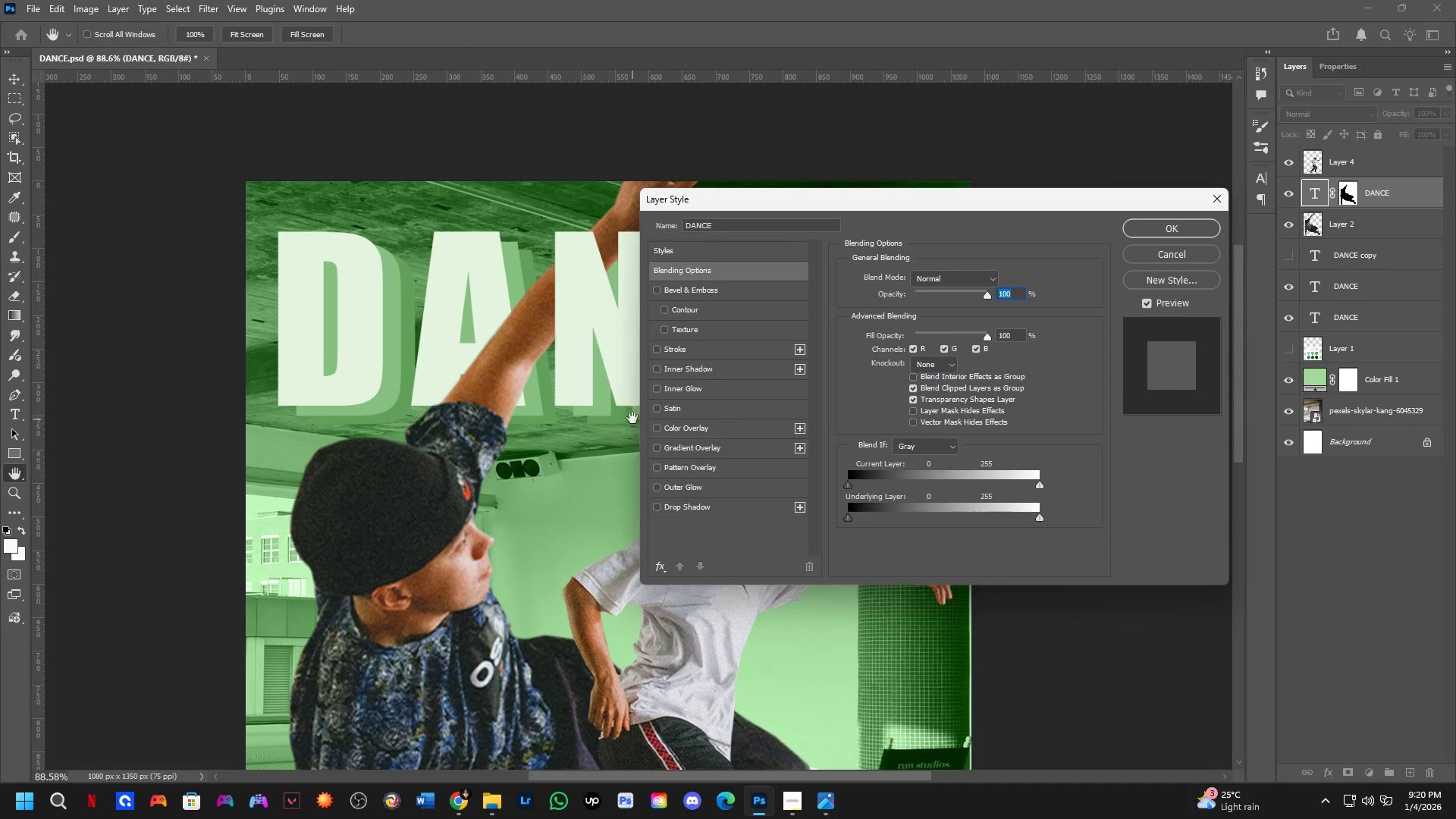 
left_click([656, 348])
 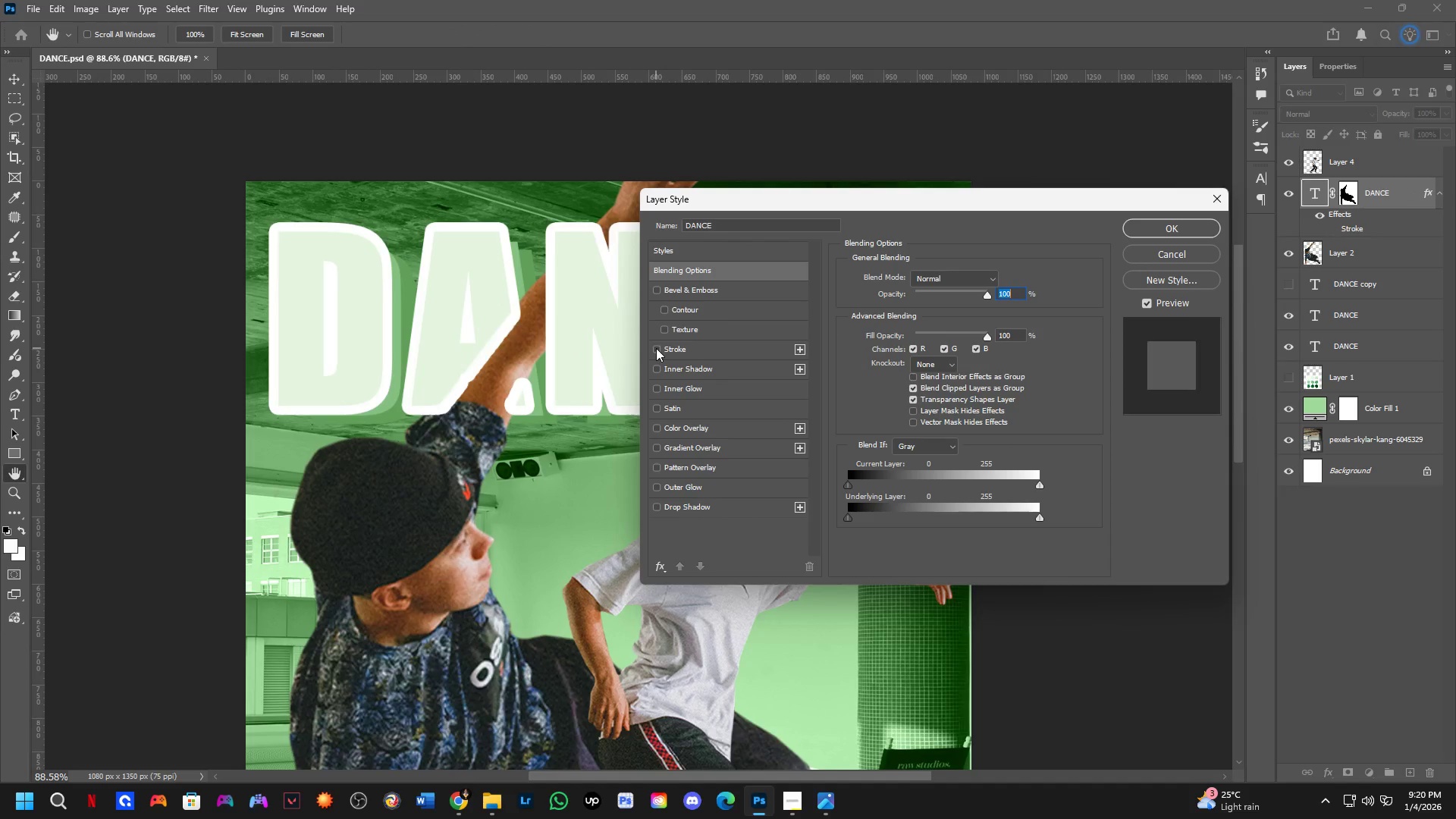 
double_click([656, 348])
 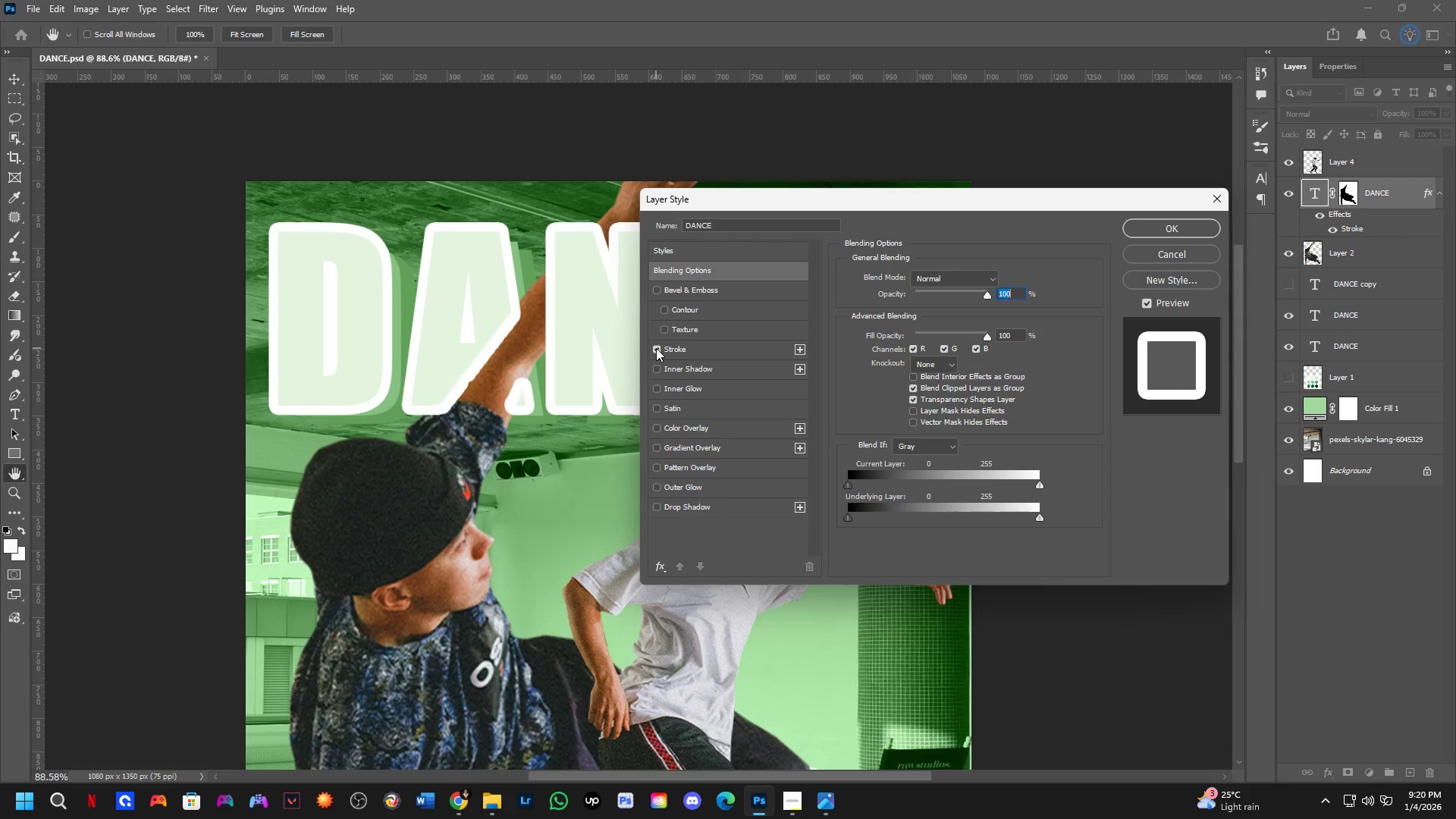 
left_click([656, 348])
 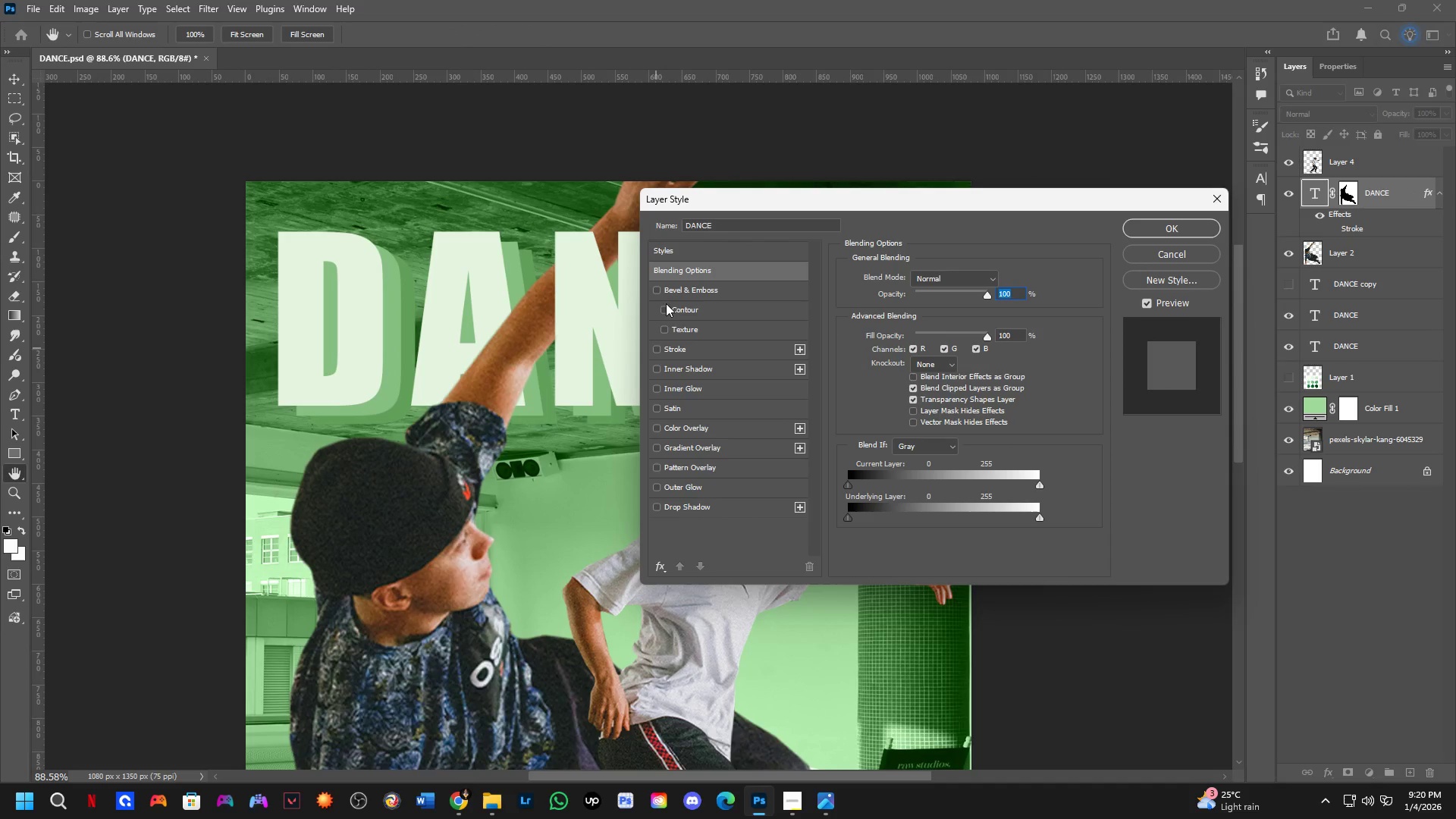 
left_click([657, 292])
 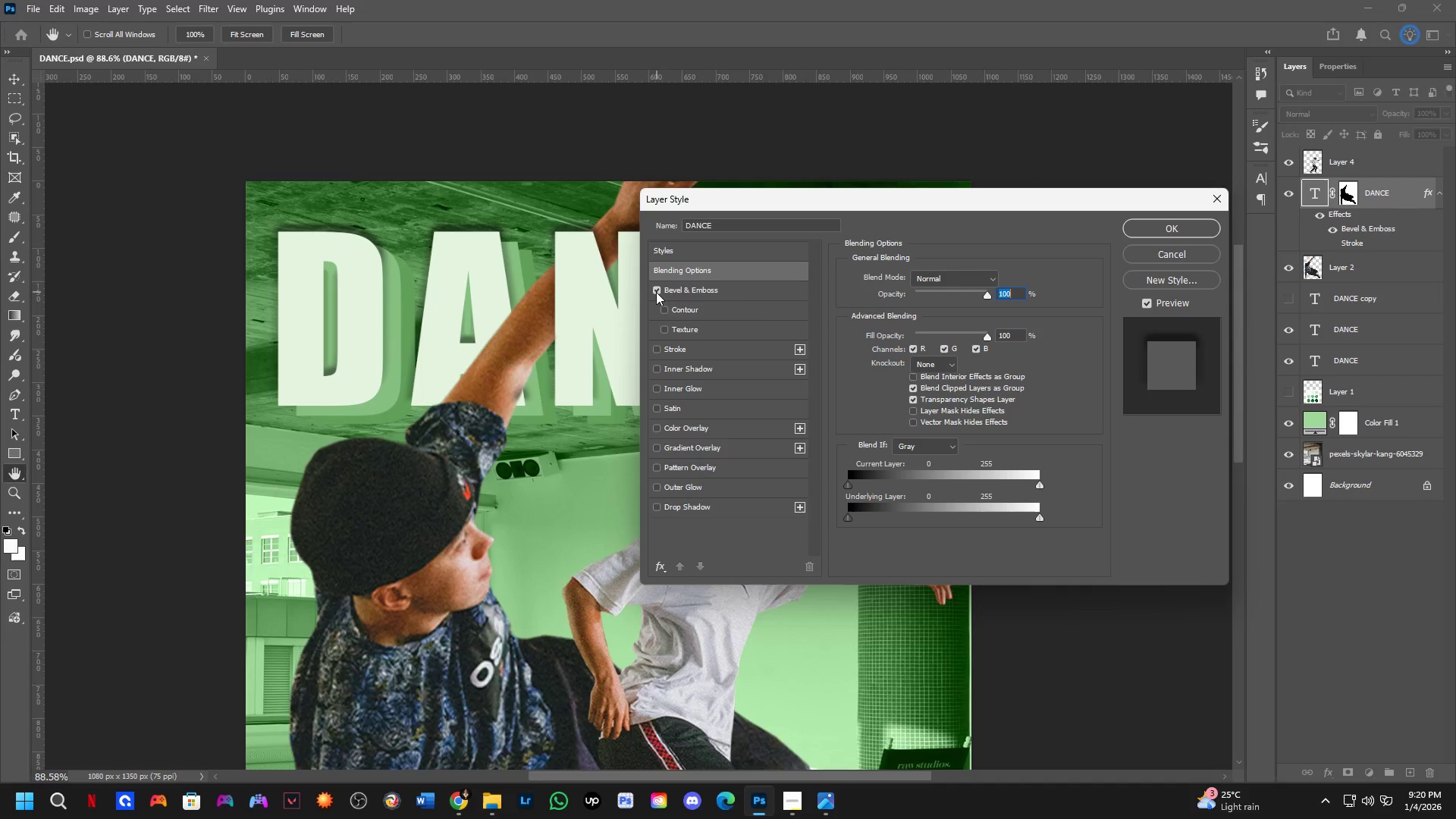 
left_click([656, 292])
 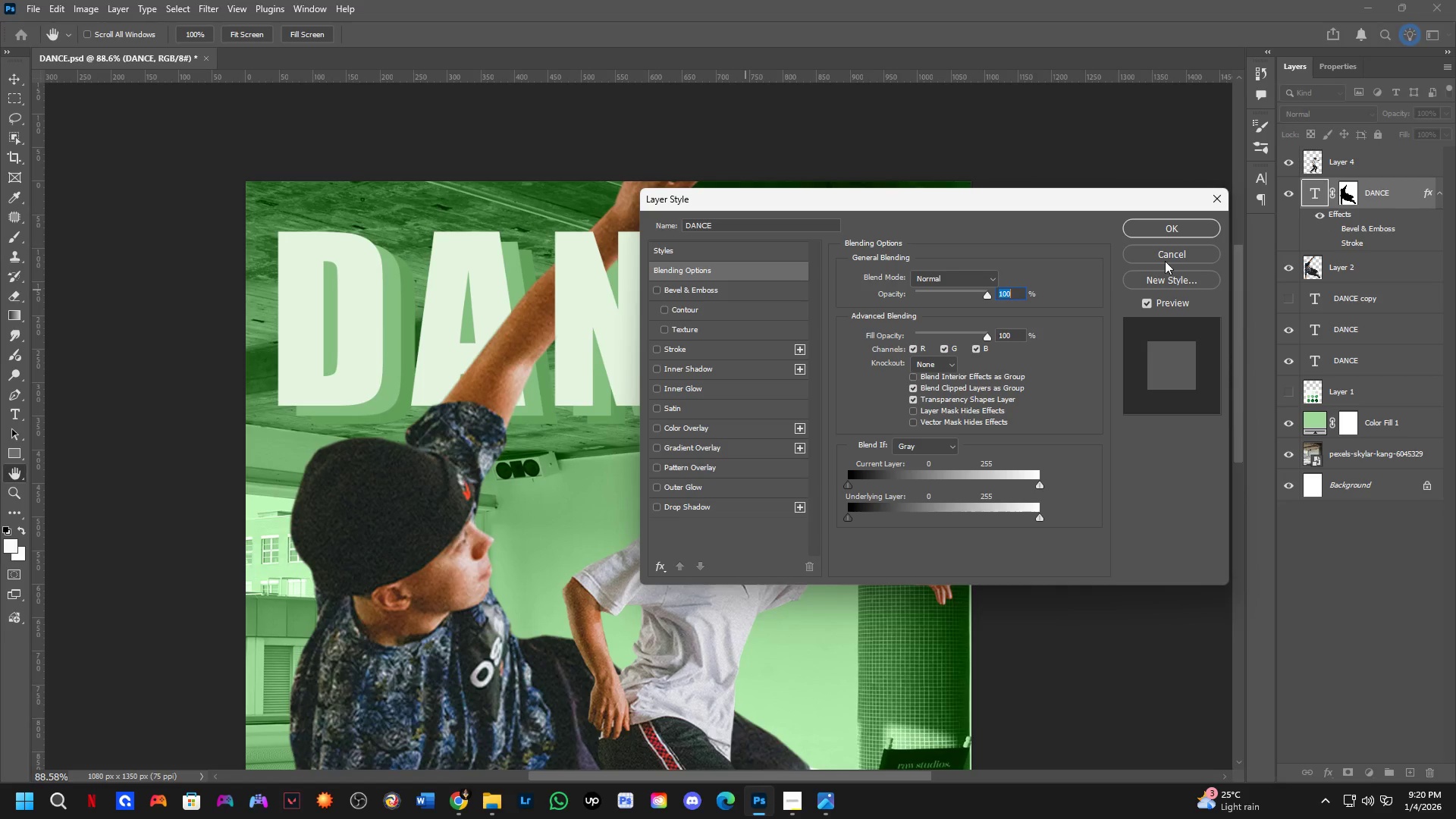 
left_click([1165, 261])
 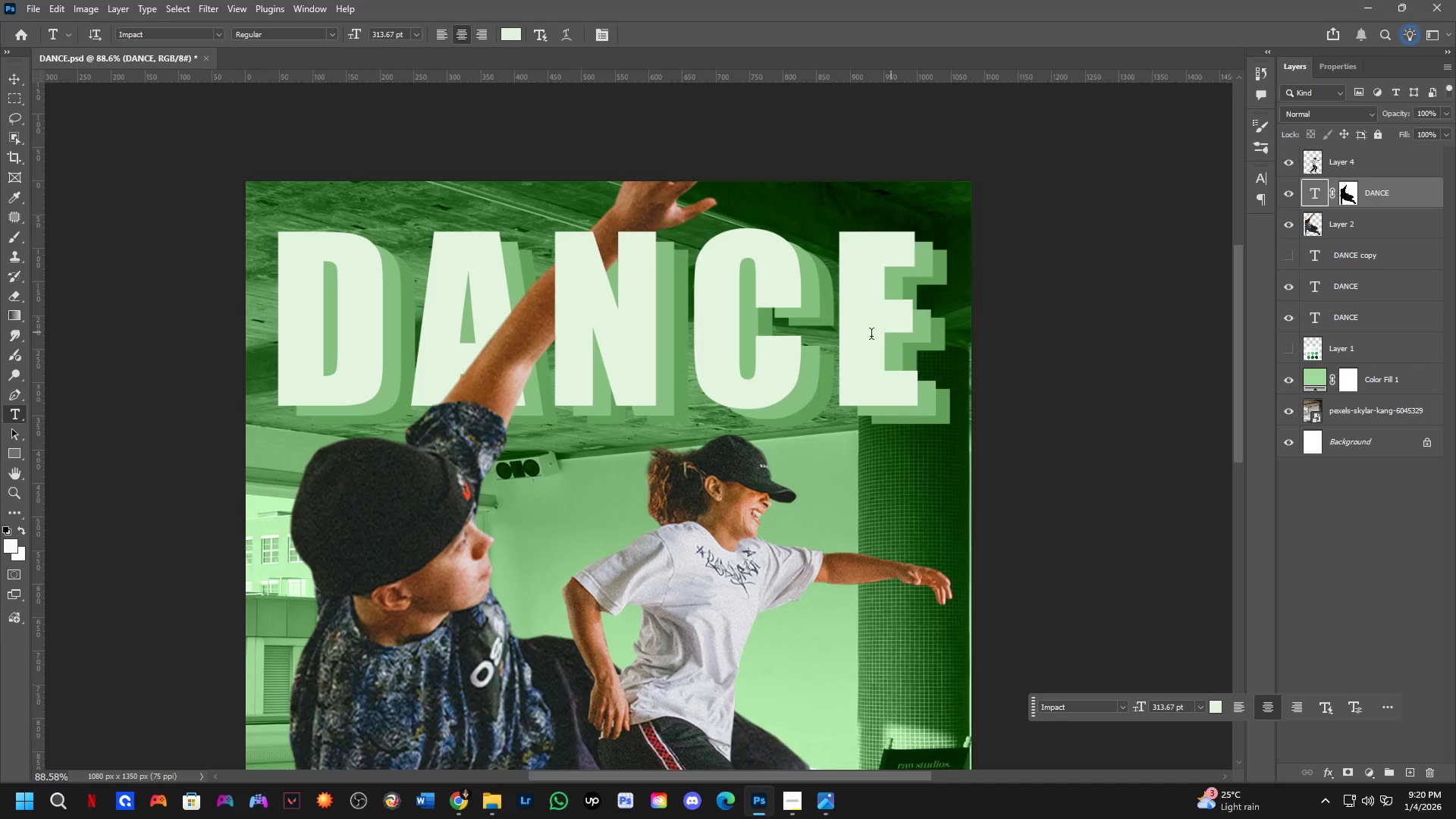 
key(Shift+ShiftLeft)
 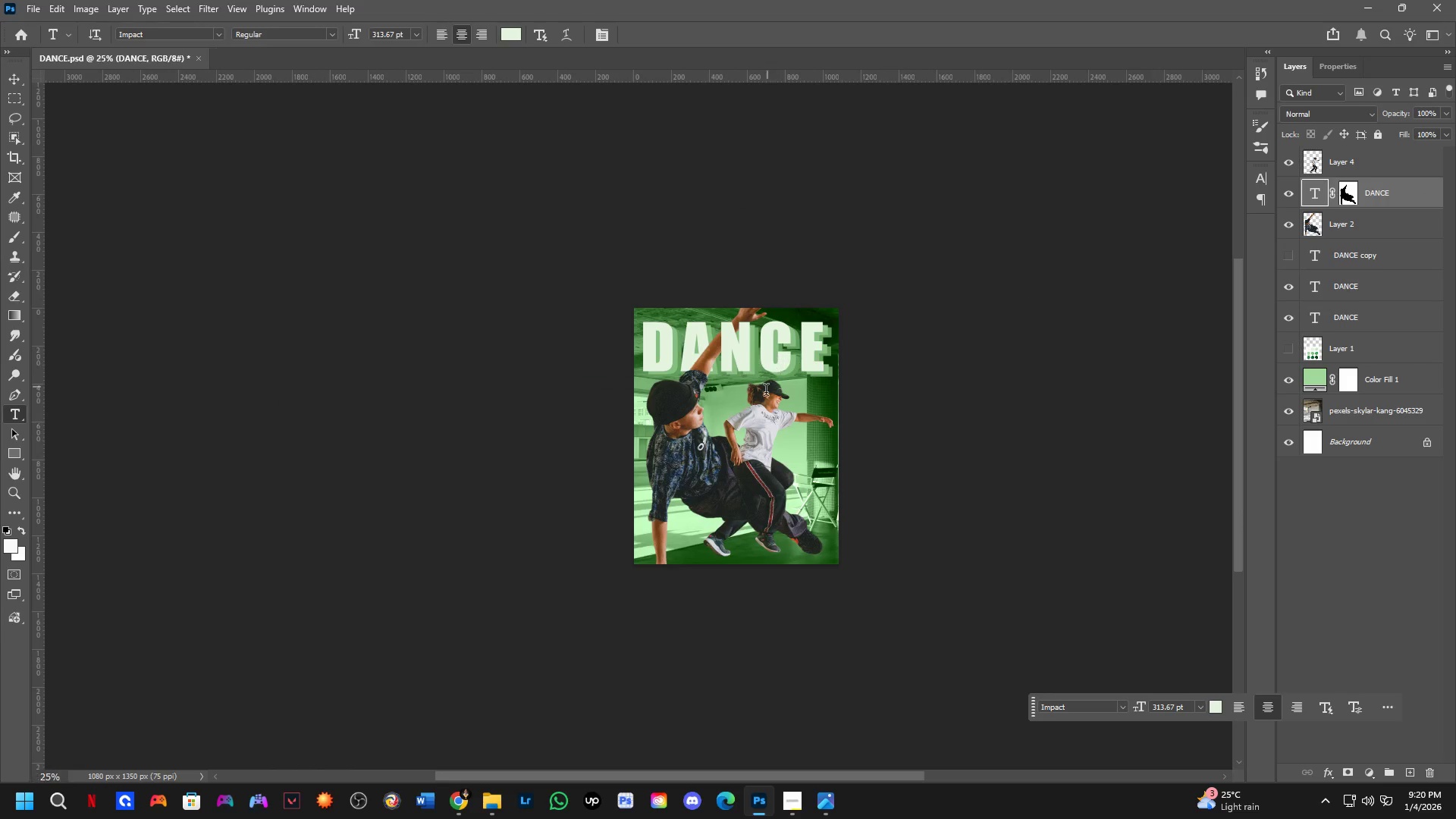 
key(Shift+ShiftLeft)
 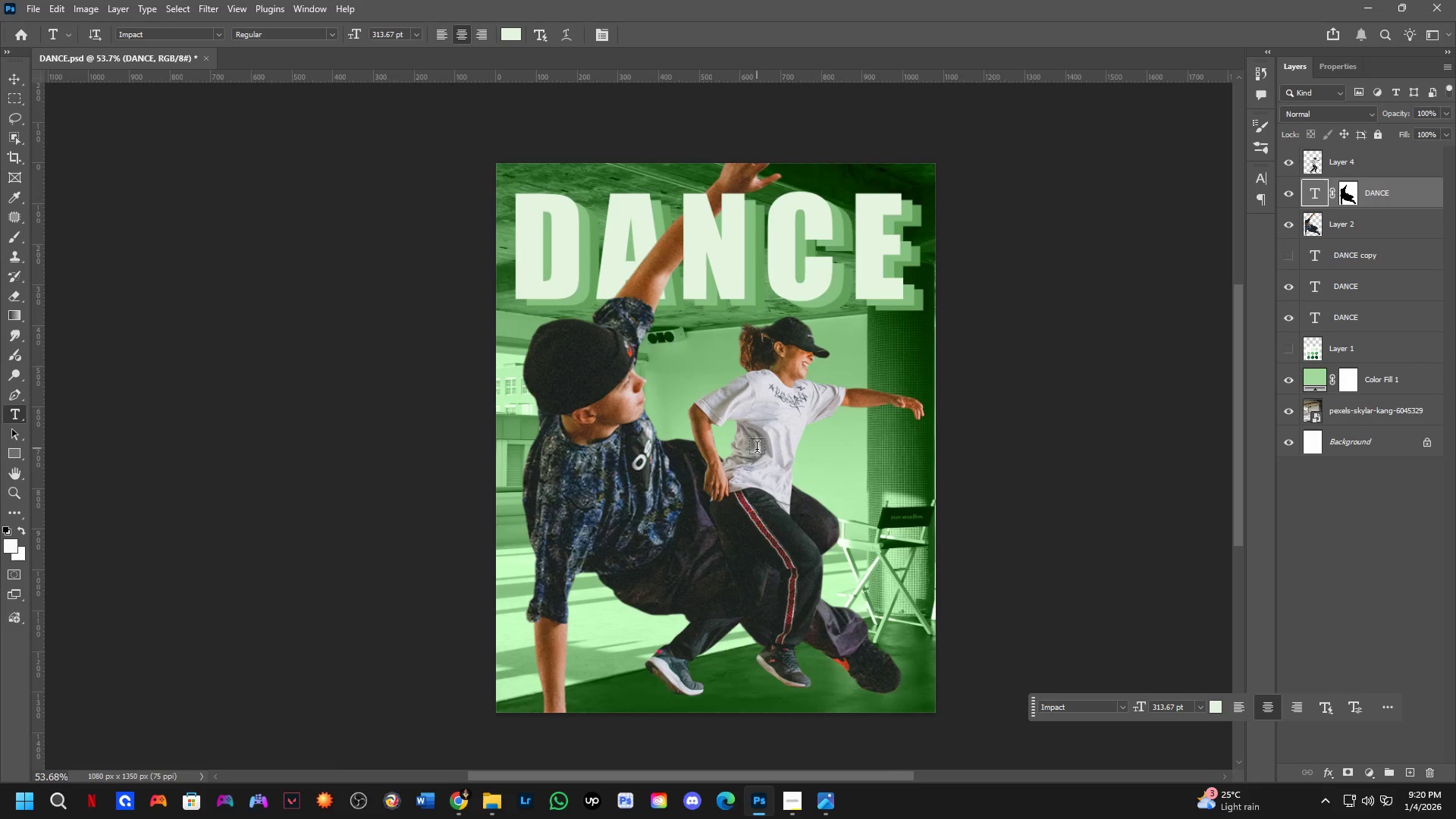 
scroll: coordinate [755, 439], scroll_direction: down, amount: 3.0
 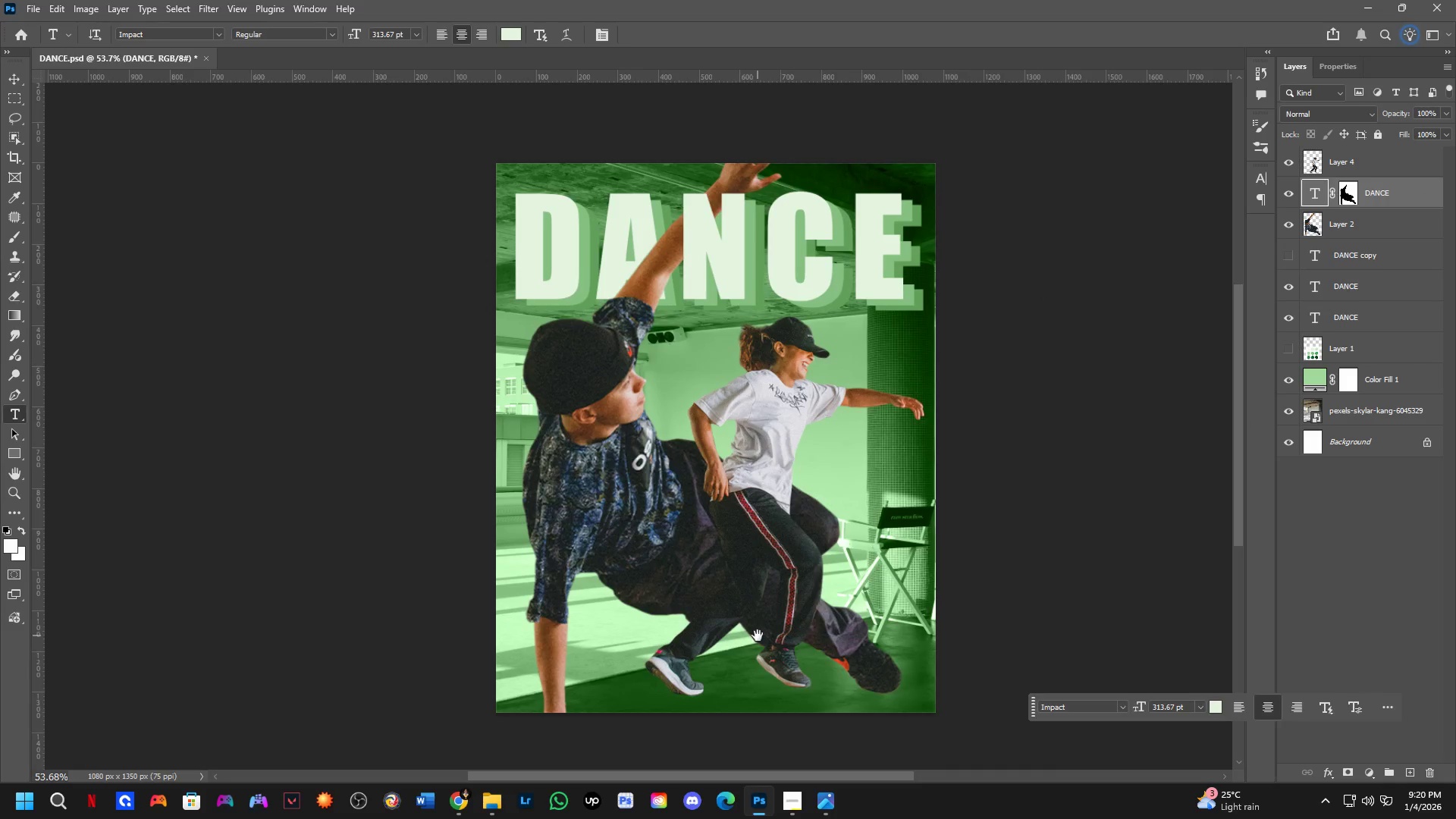 
hold_key(key=Space, duration=0.52)
 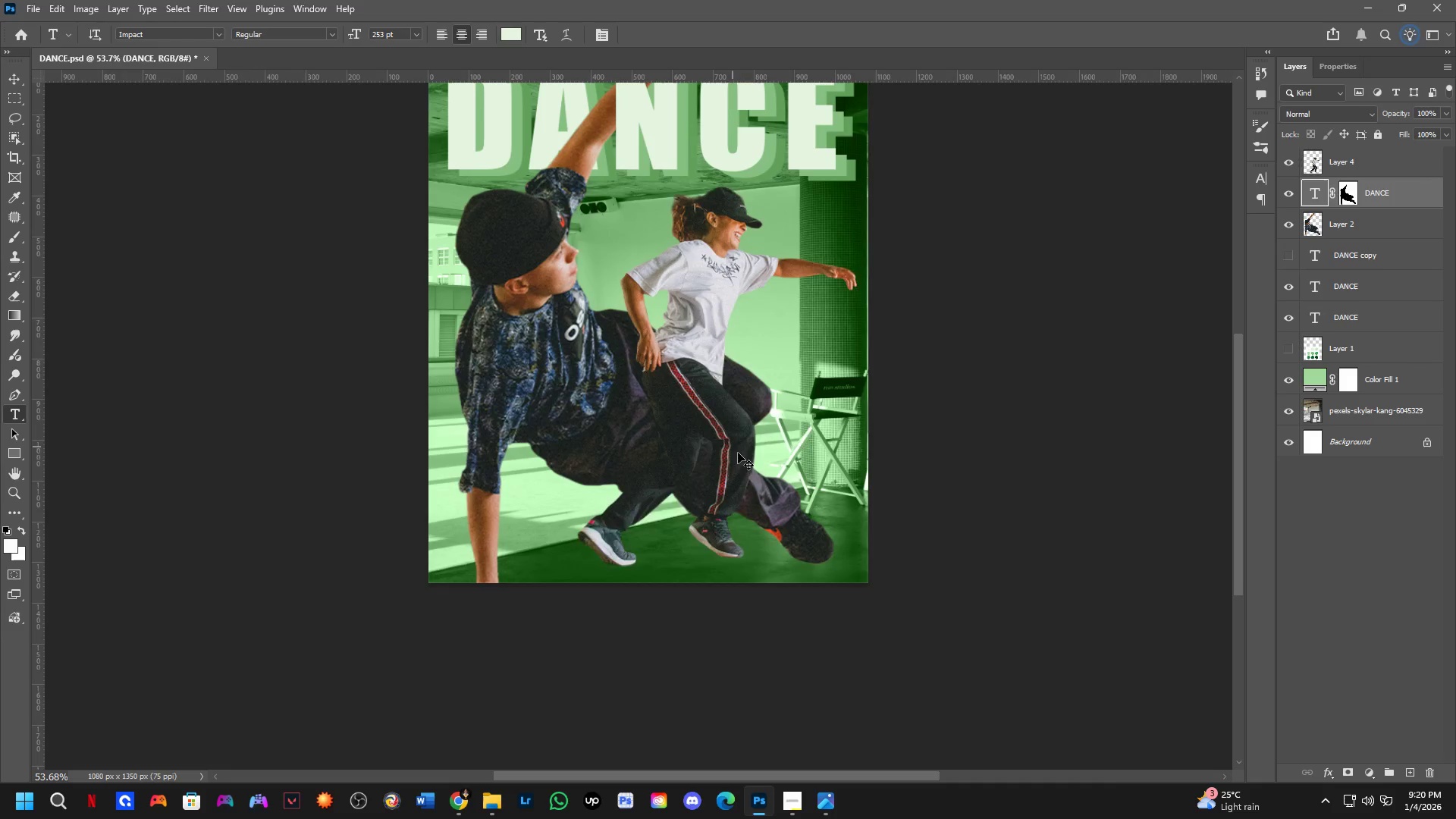 
left_click_drag(start_coordinate=[758, 635], to_coordinate=[690, 505])
 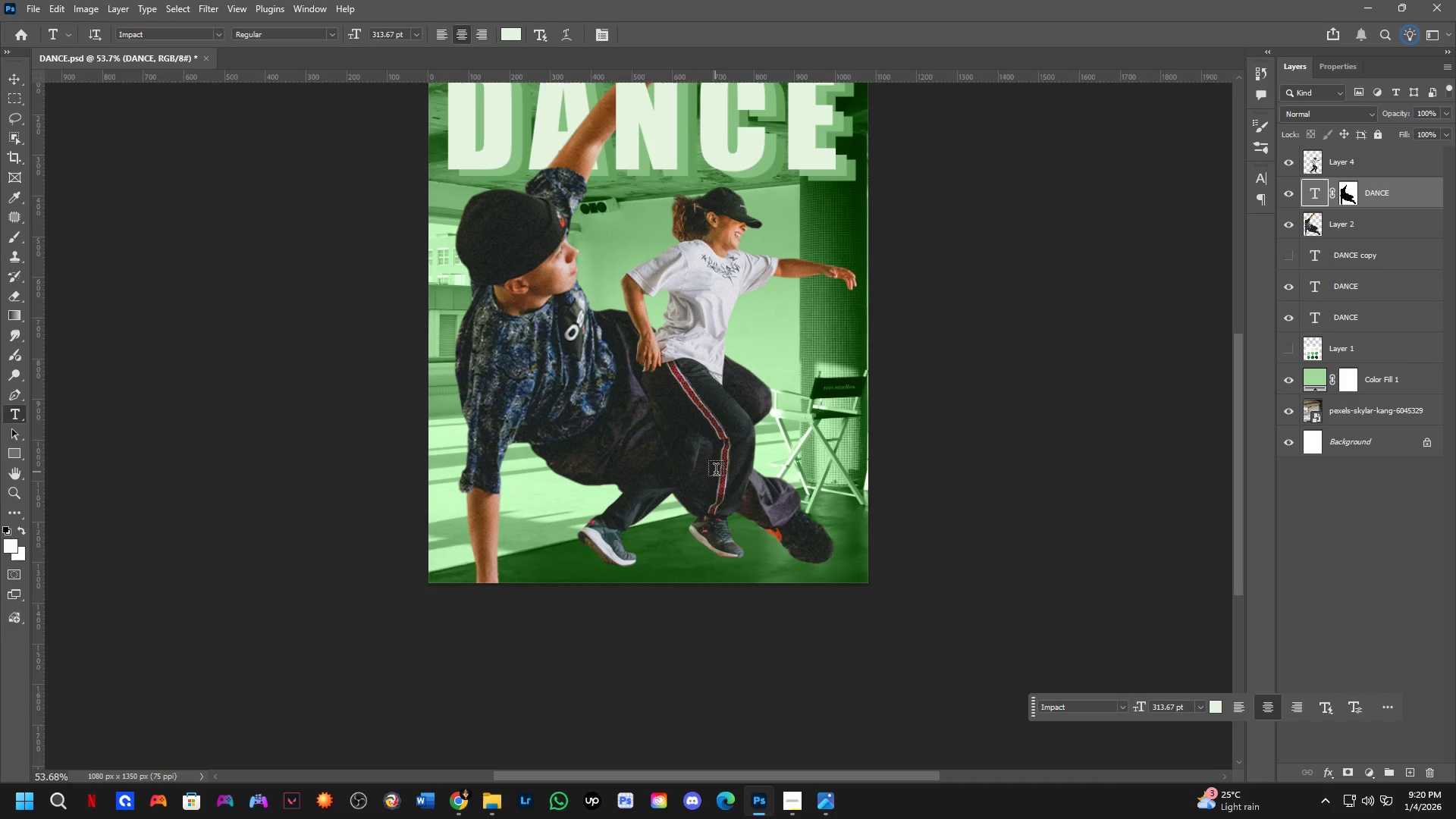 
hold_key(key=ControlLeft, duration=1.5)
left_click_drag(start_coordinate=[733, 447], to_coordinate=[732, 443])
 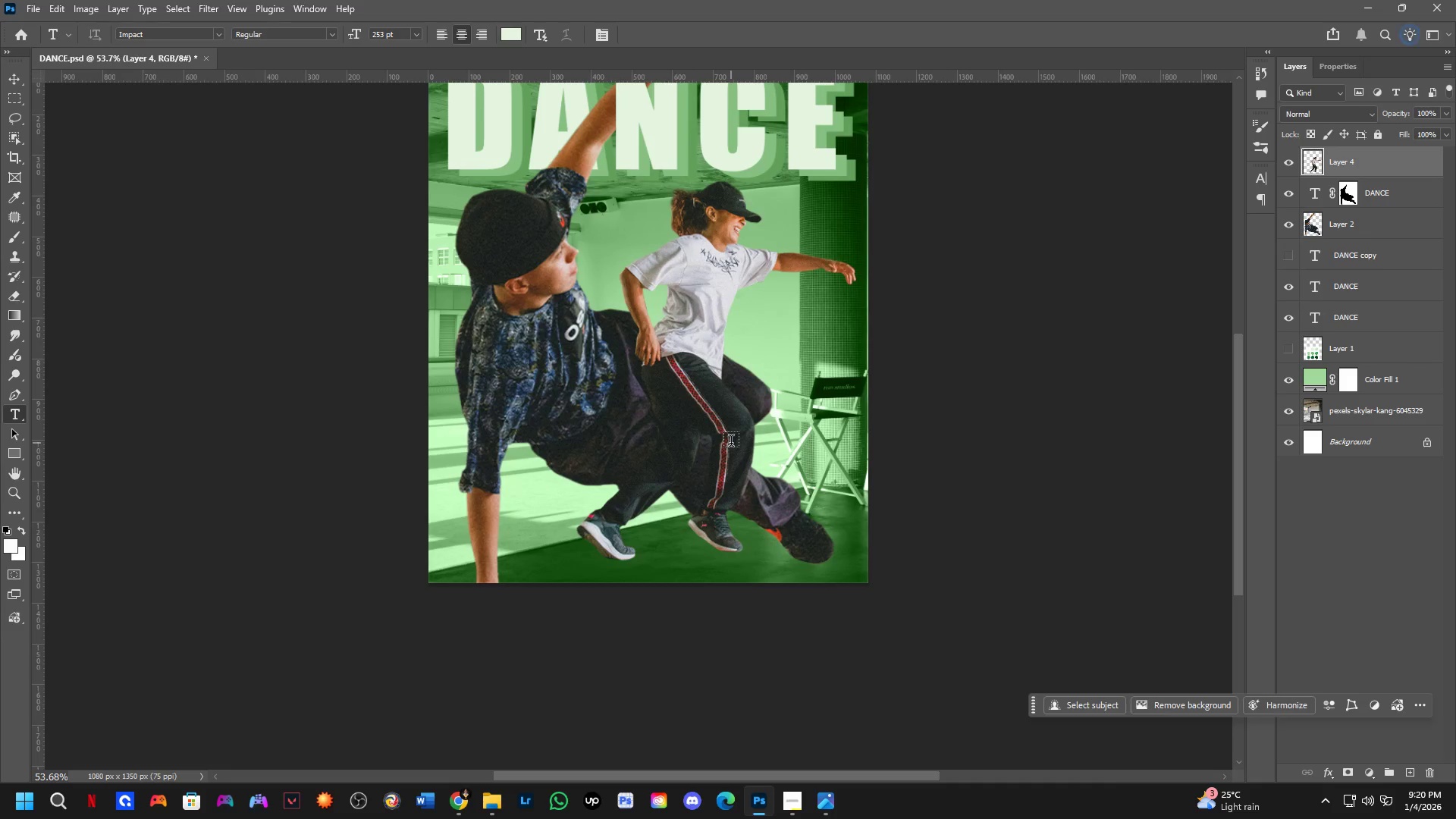 
key(Control+ControlLeft)
 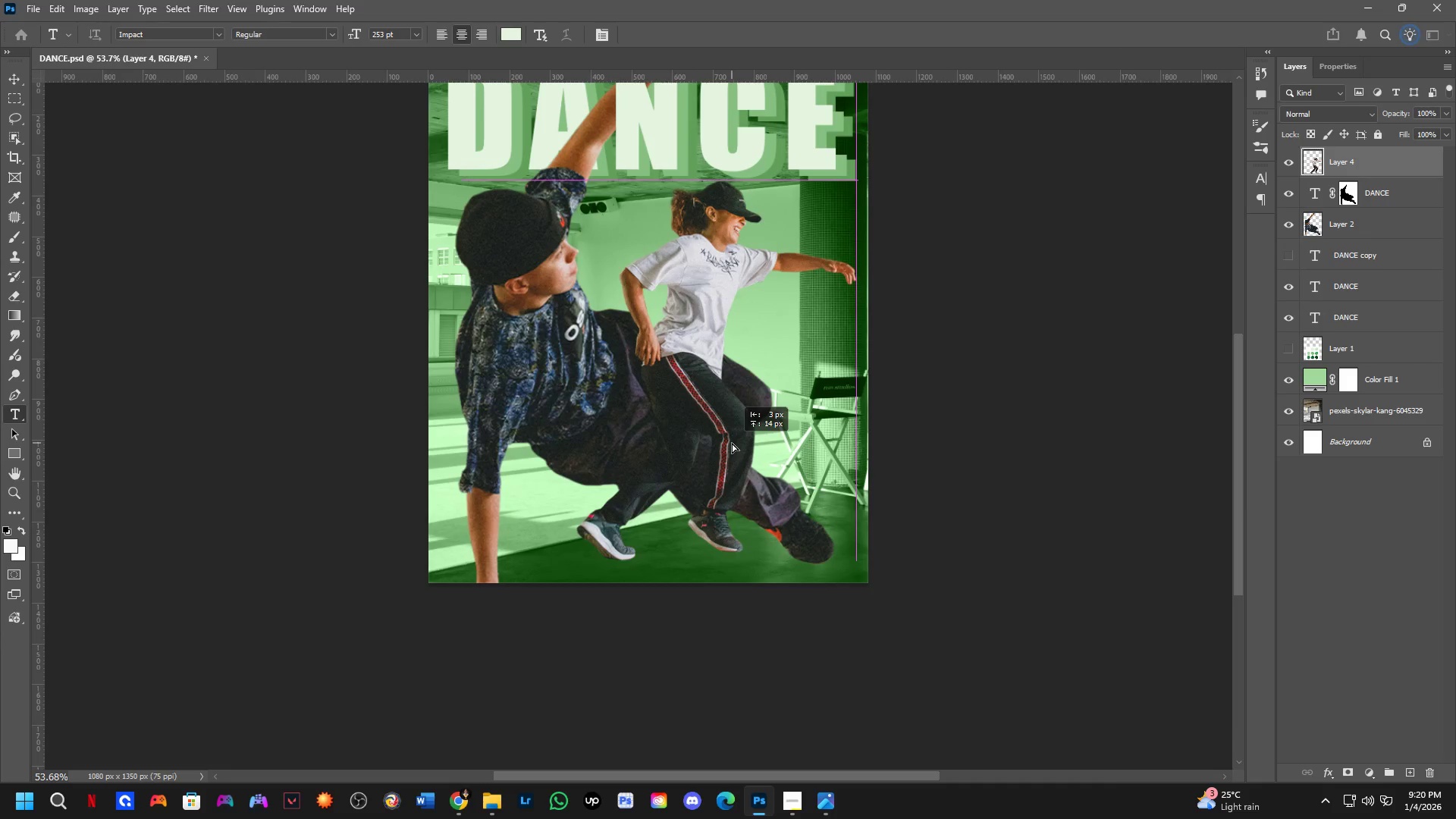 
key(Control+ControlLeft)
 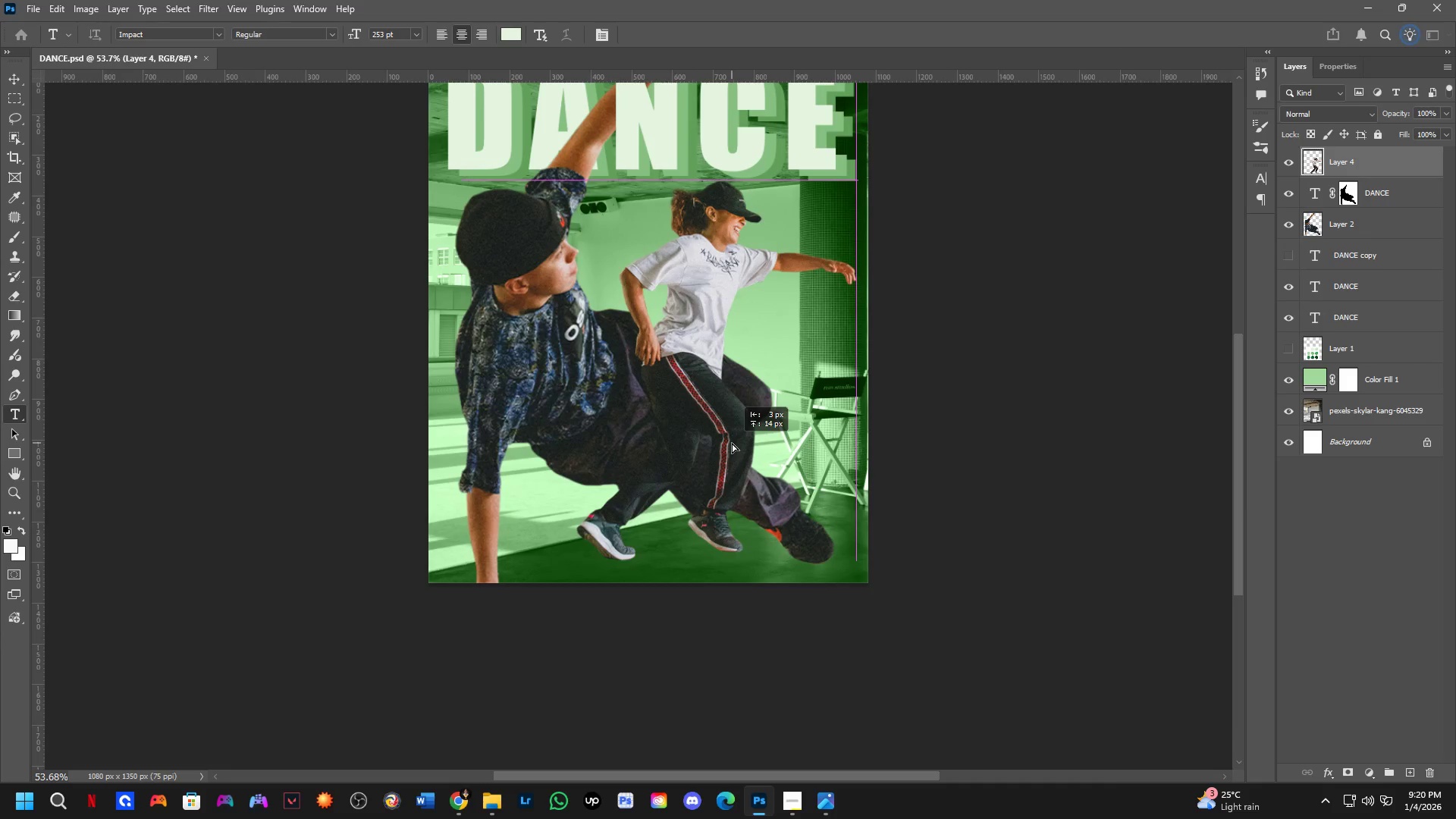 
key(Control+ControlLeft)
 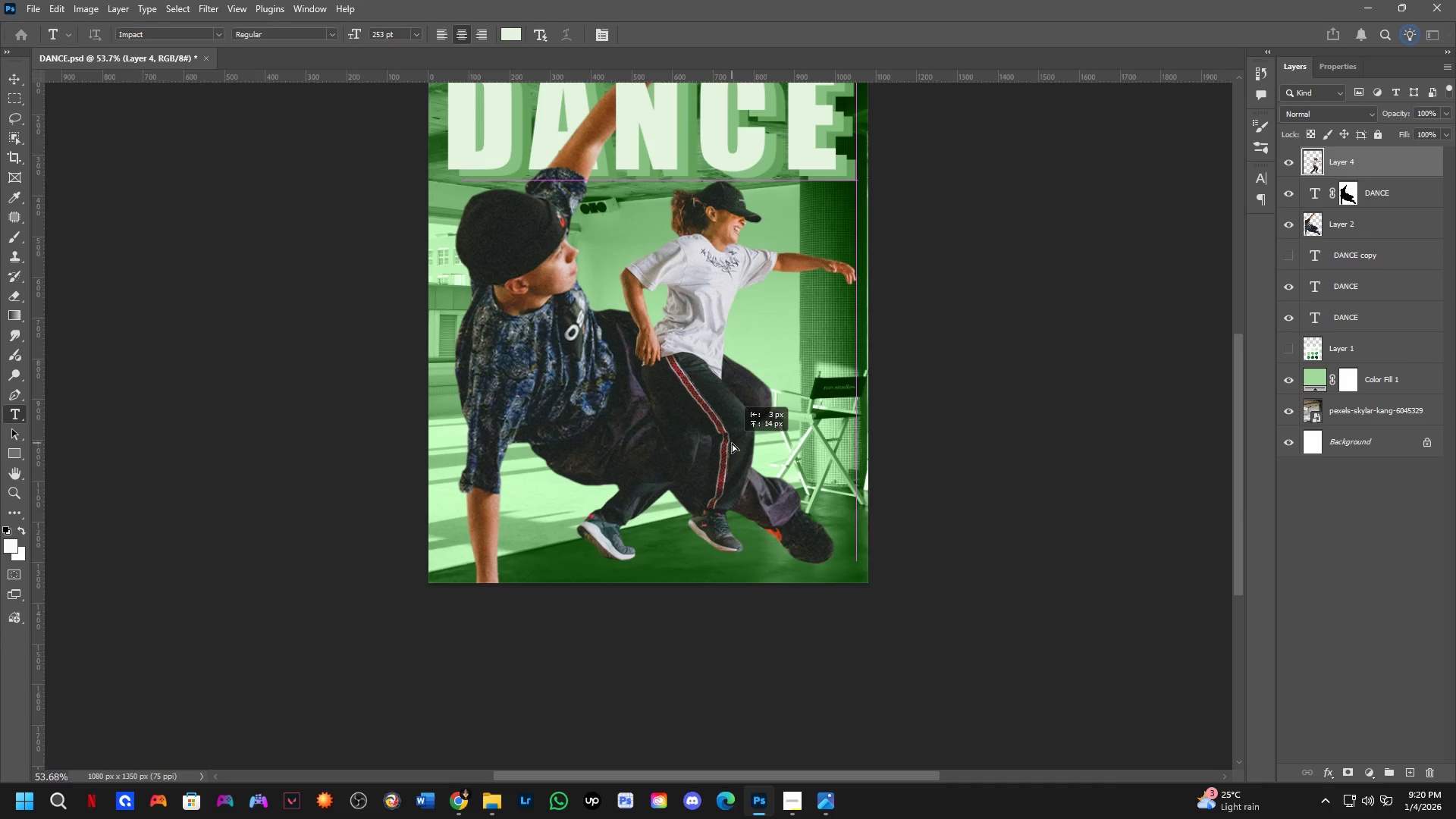 
key(Control+ControlLeft)
 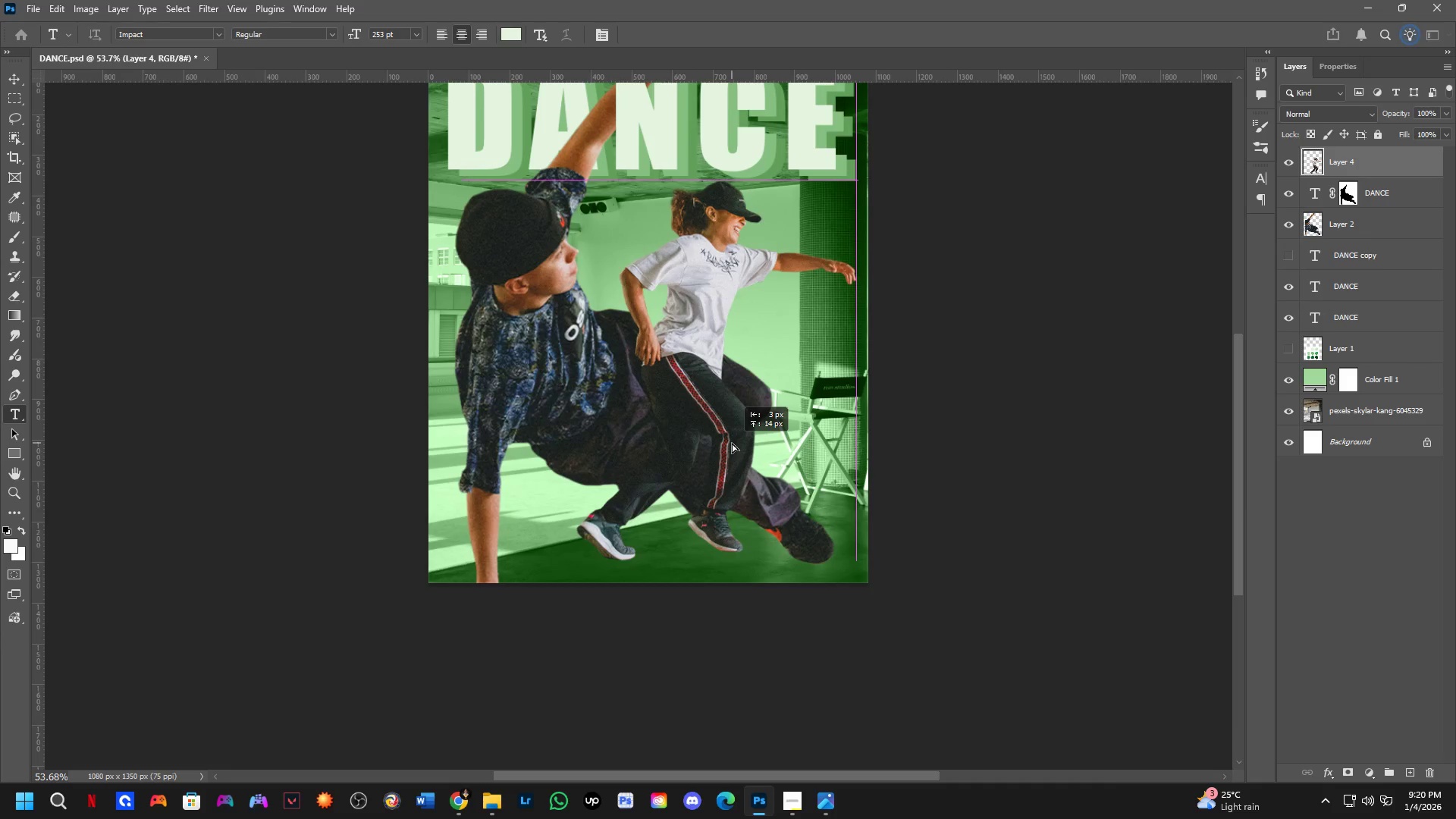 
key(Control+ControlLeft)
 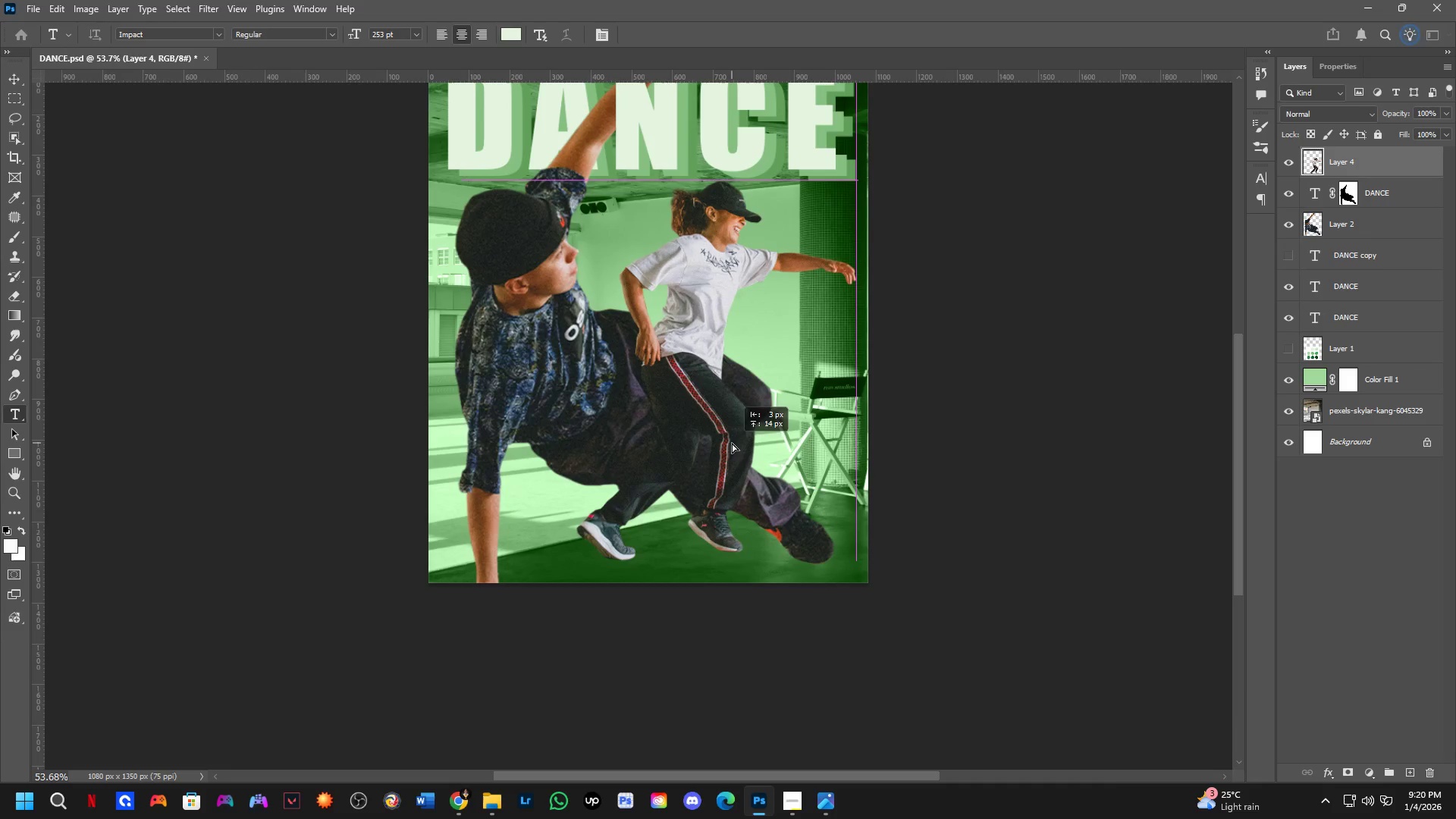 
key(Control+ControlLeft)
 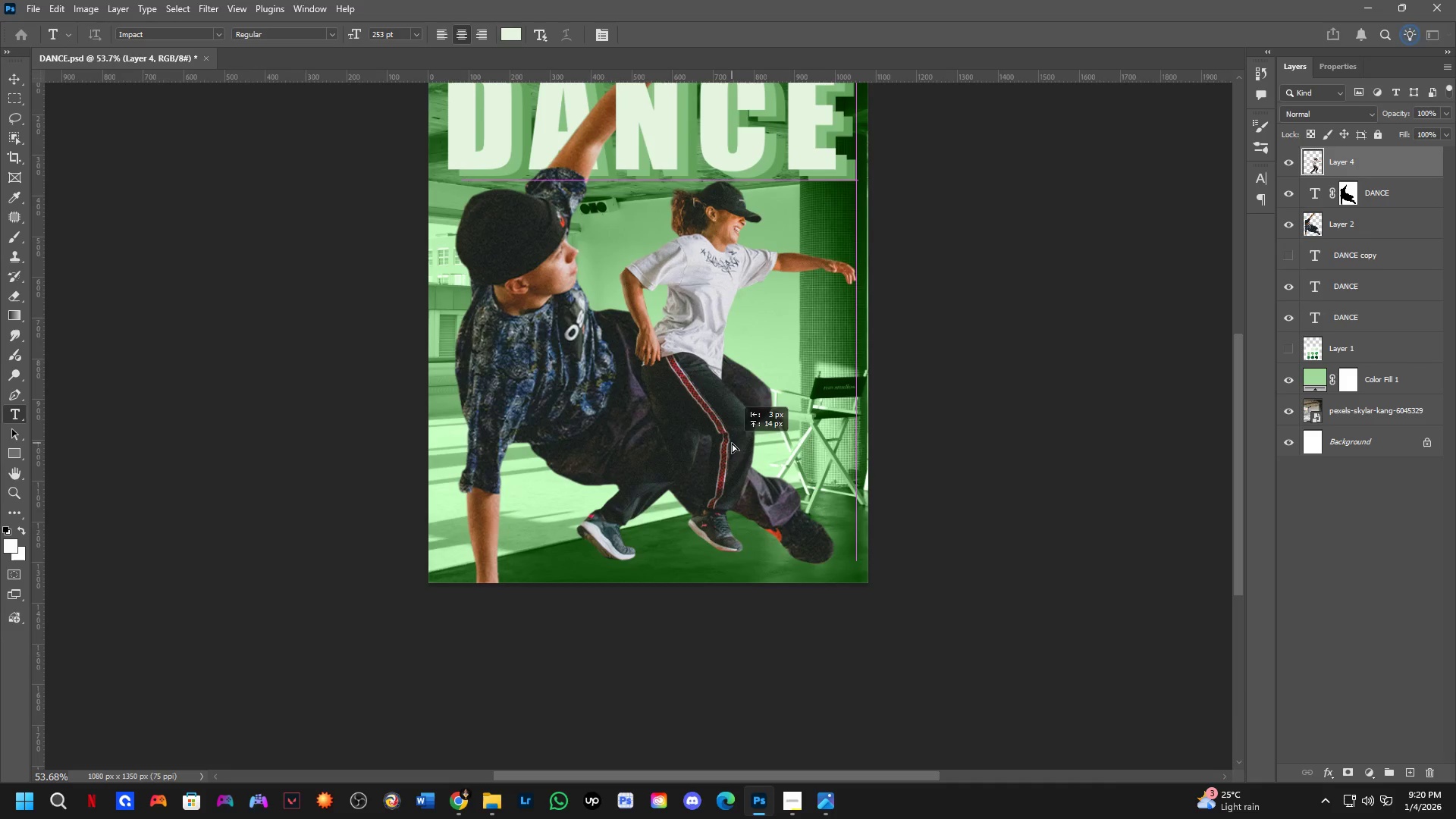 
key(Control+ControlLeft)
 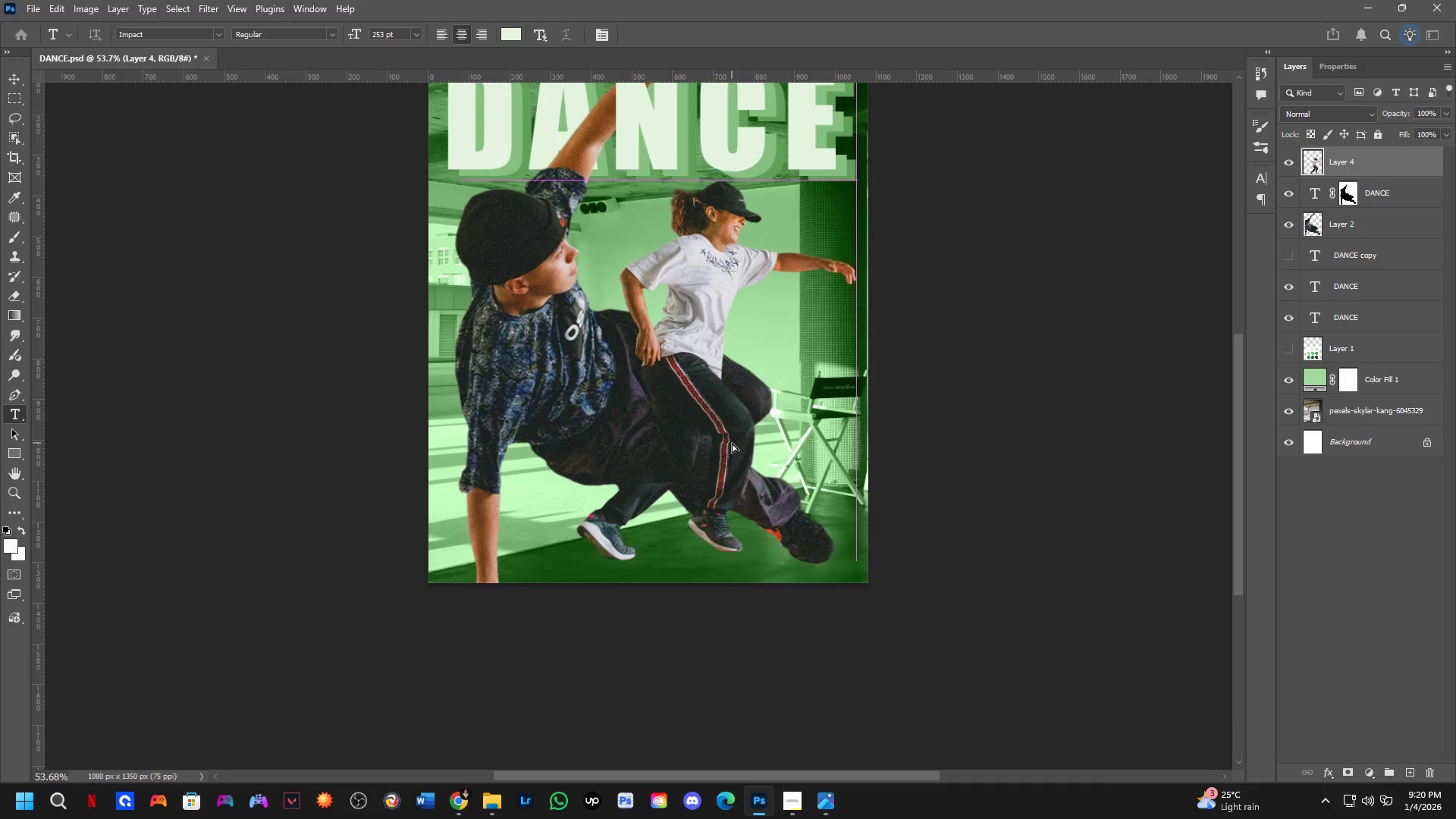 
key(Control+ControlLeft)
 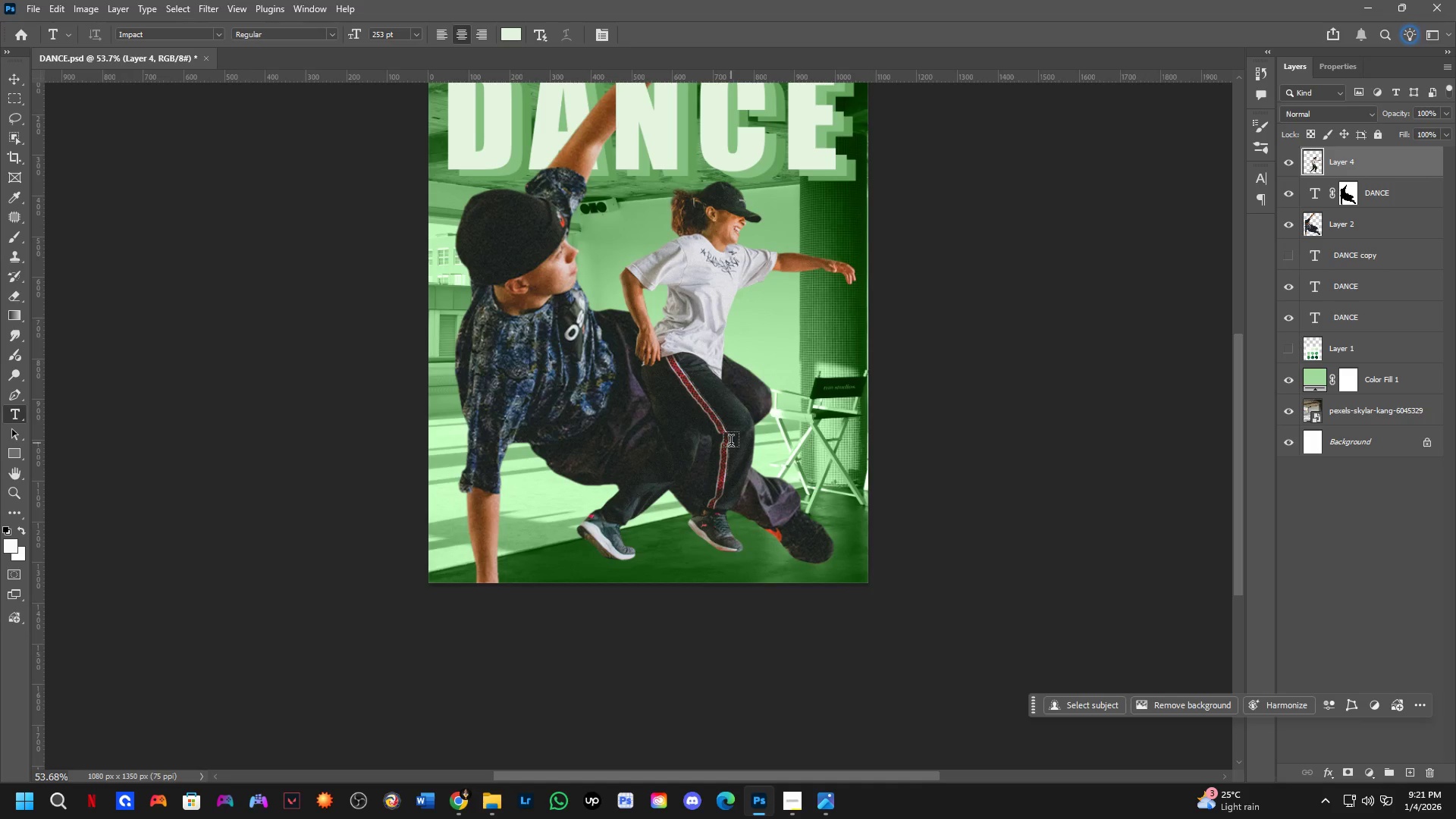 
wait(52.03)
 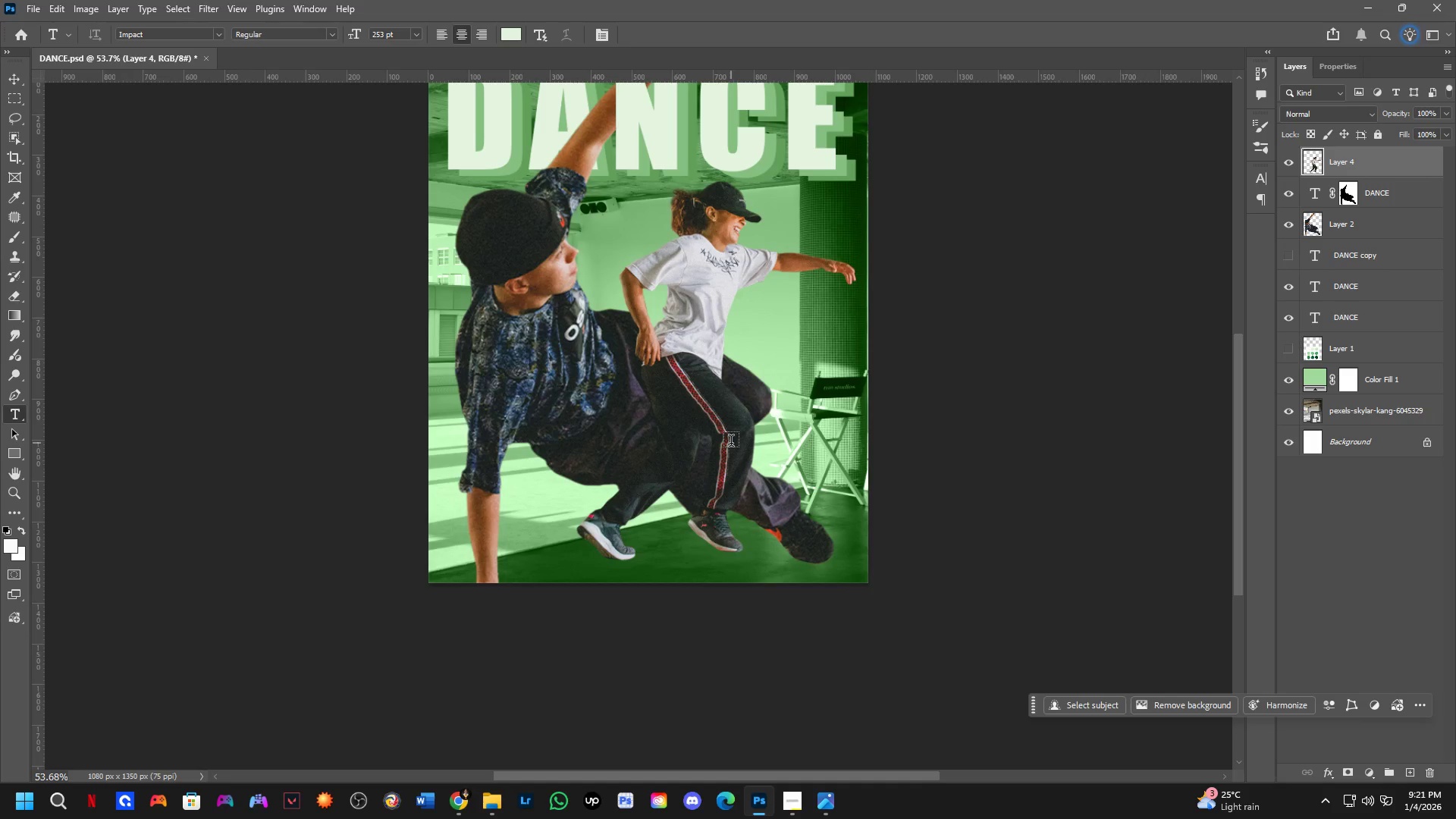 
key(Alt+AltLeft)
 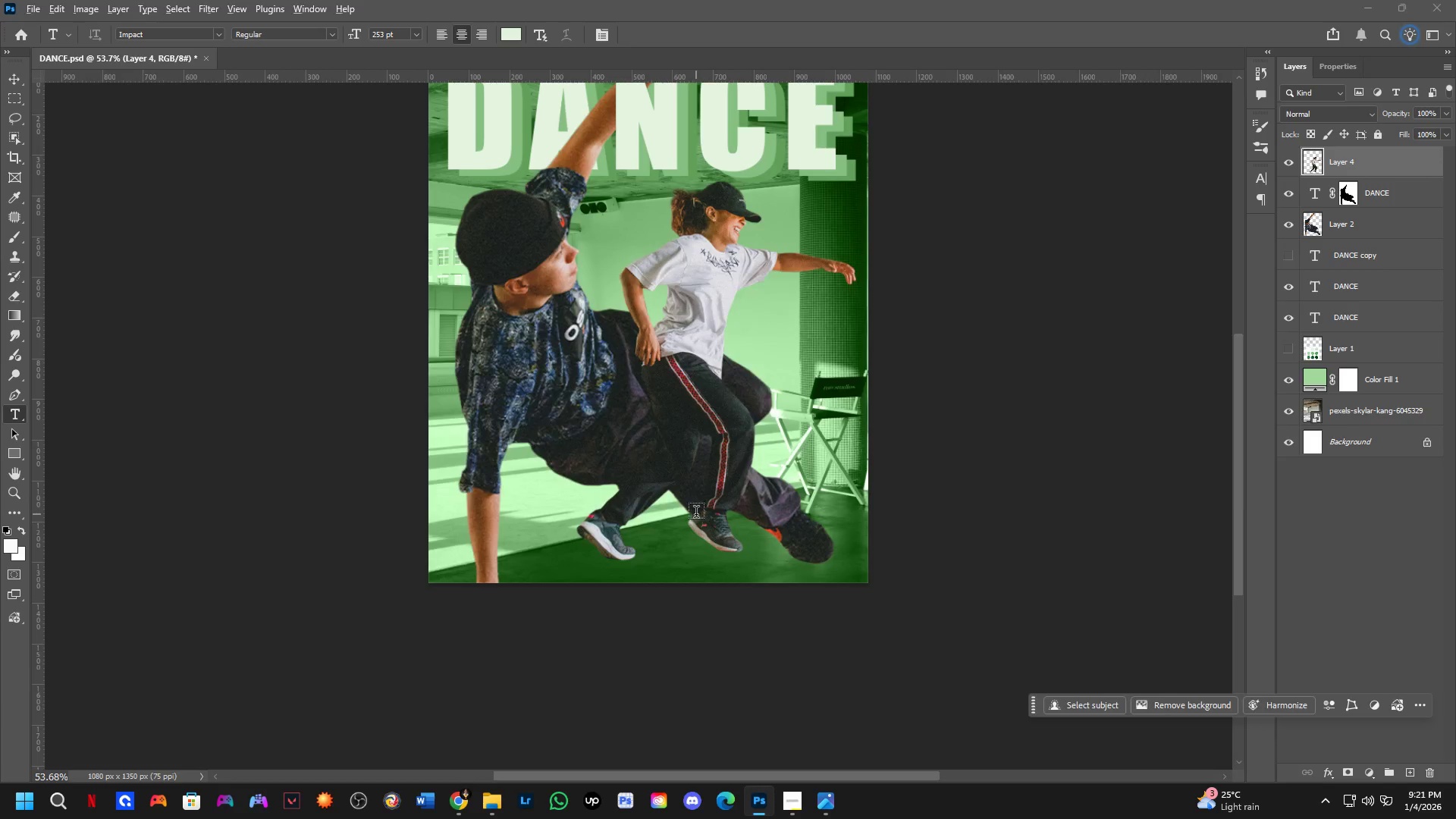 
key(Alt+Tab)